 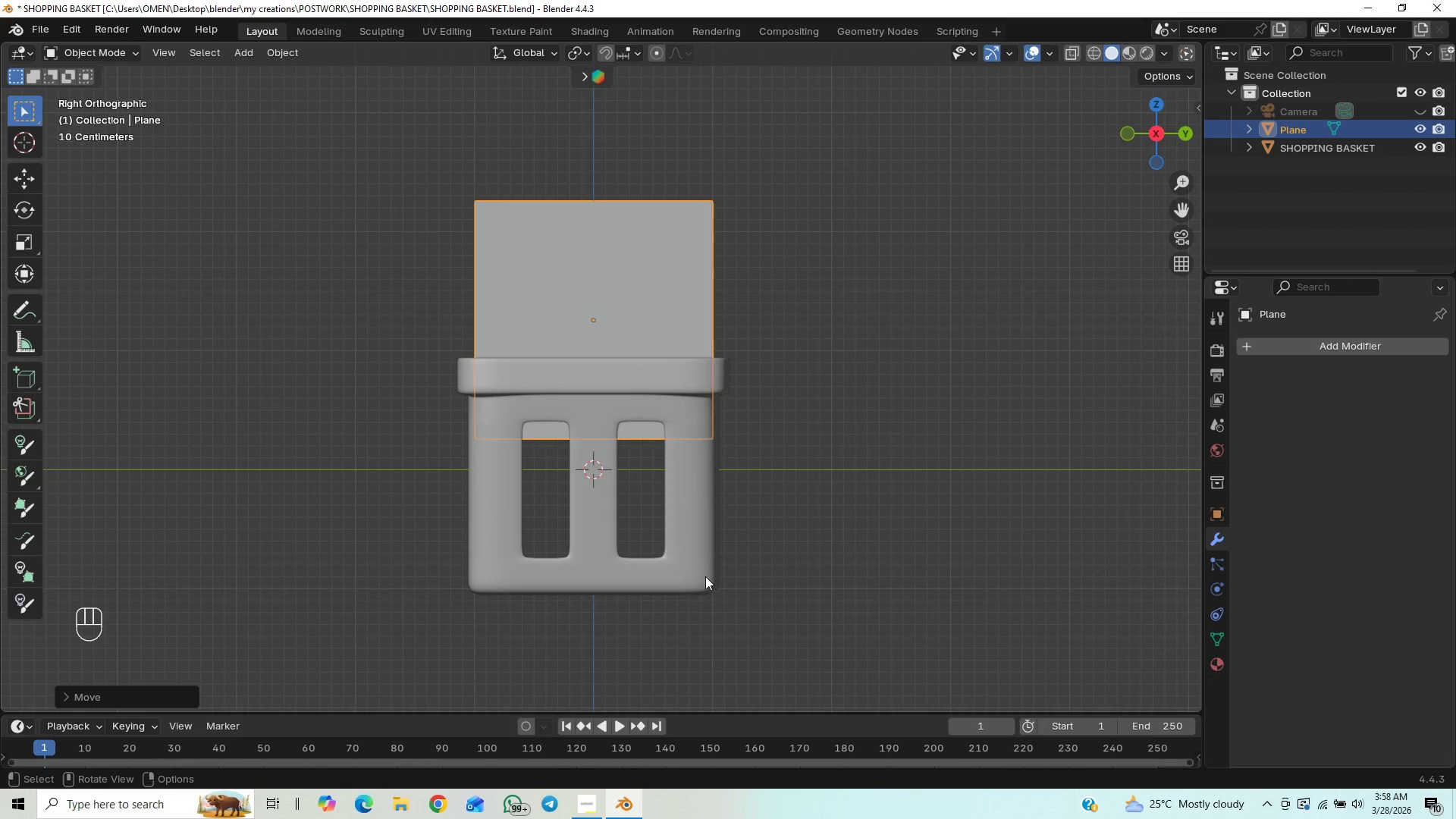 
key(Control+S)
 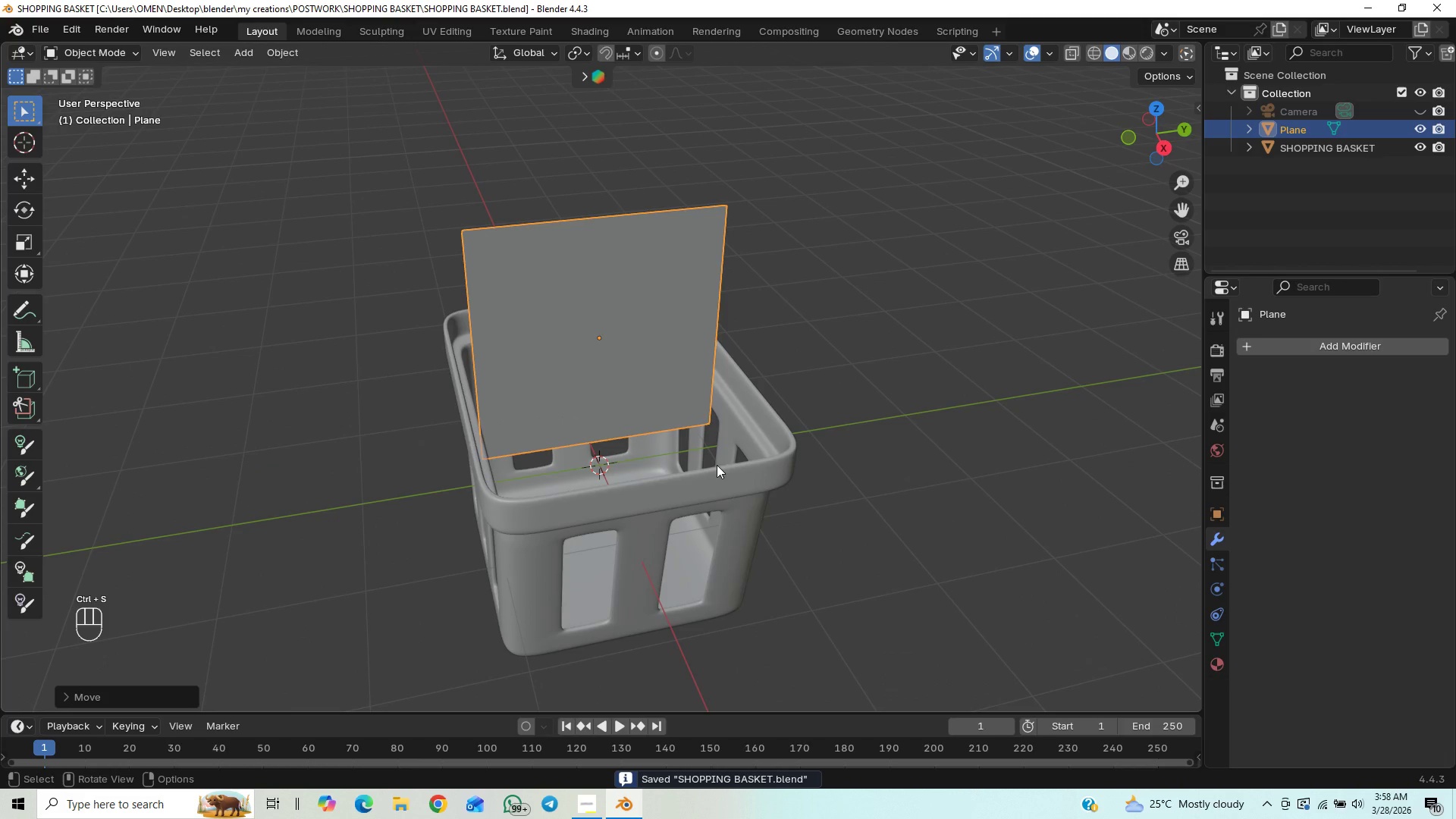 
hold_key(key=ShiftLeft, duration=0.55)
 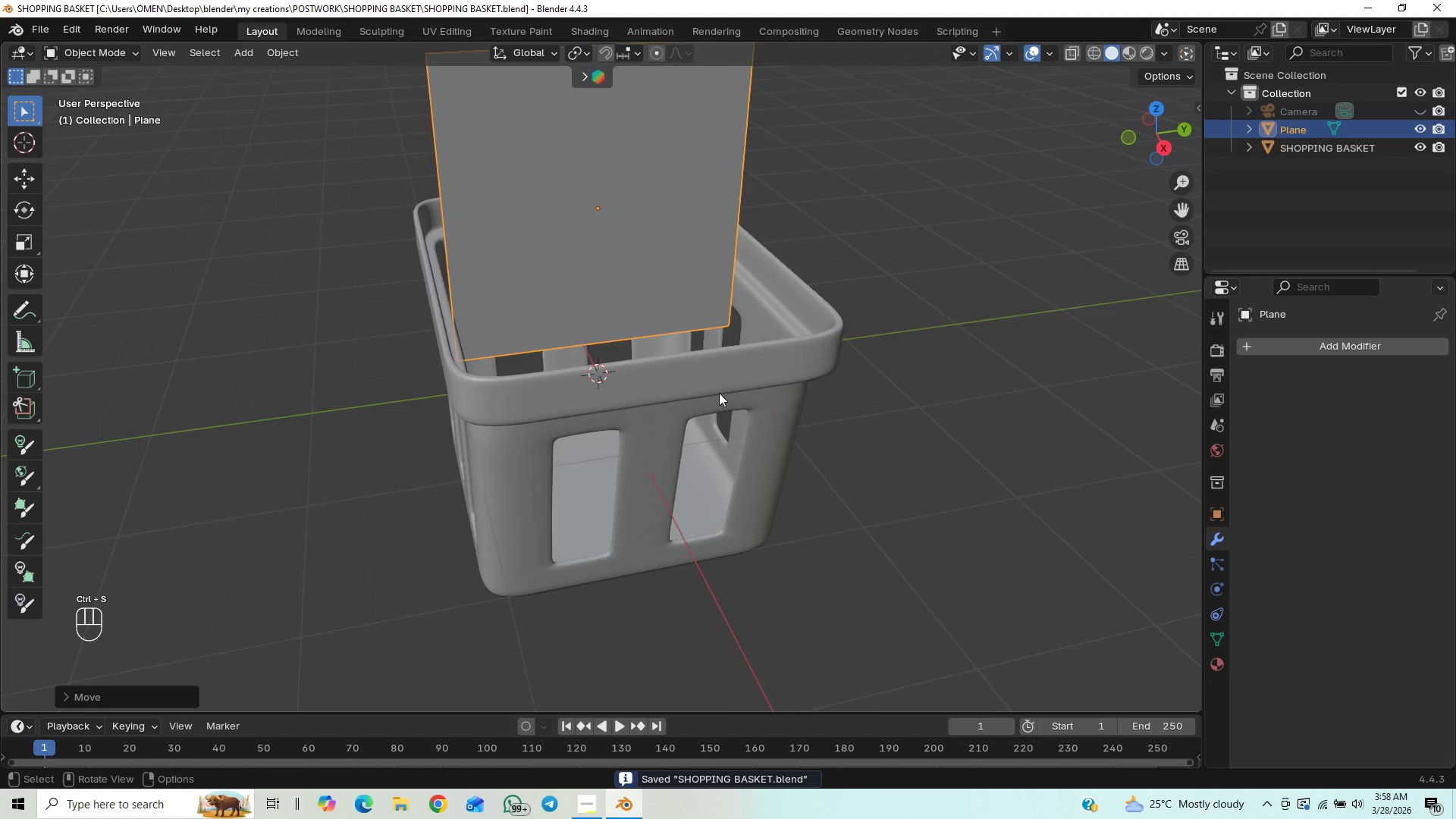 
scroll: coordinate [719, 393], scroll_direction: up, amount: 1.0
 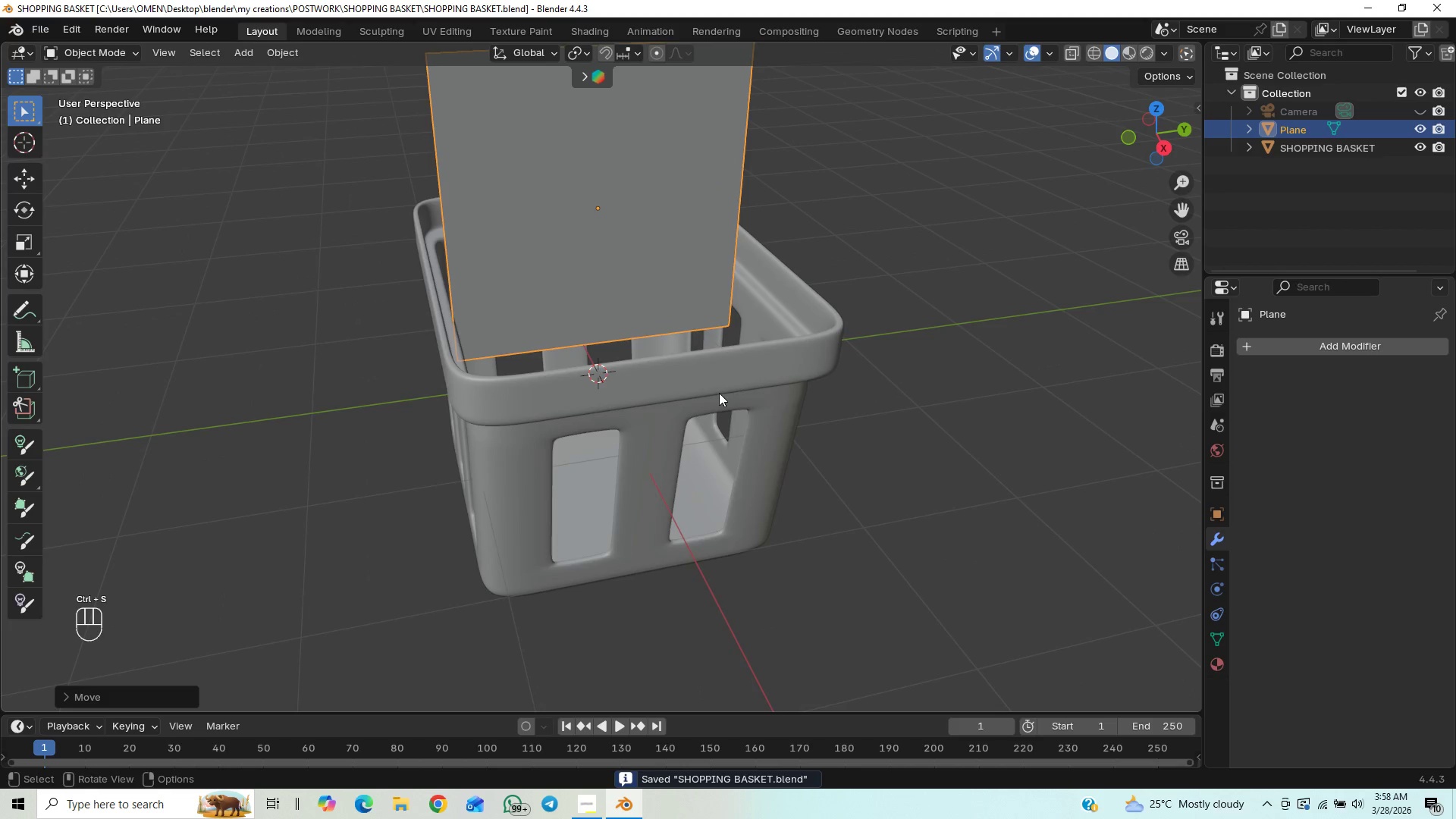 
hold_key(key=ShiftLeft, duration=0.72)
 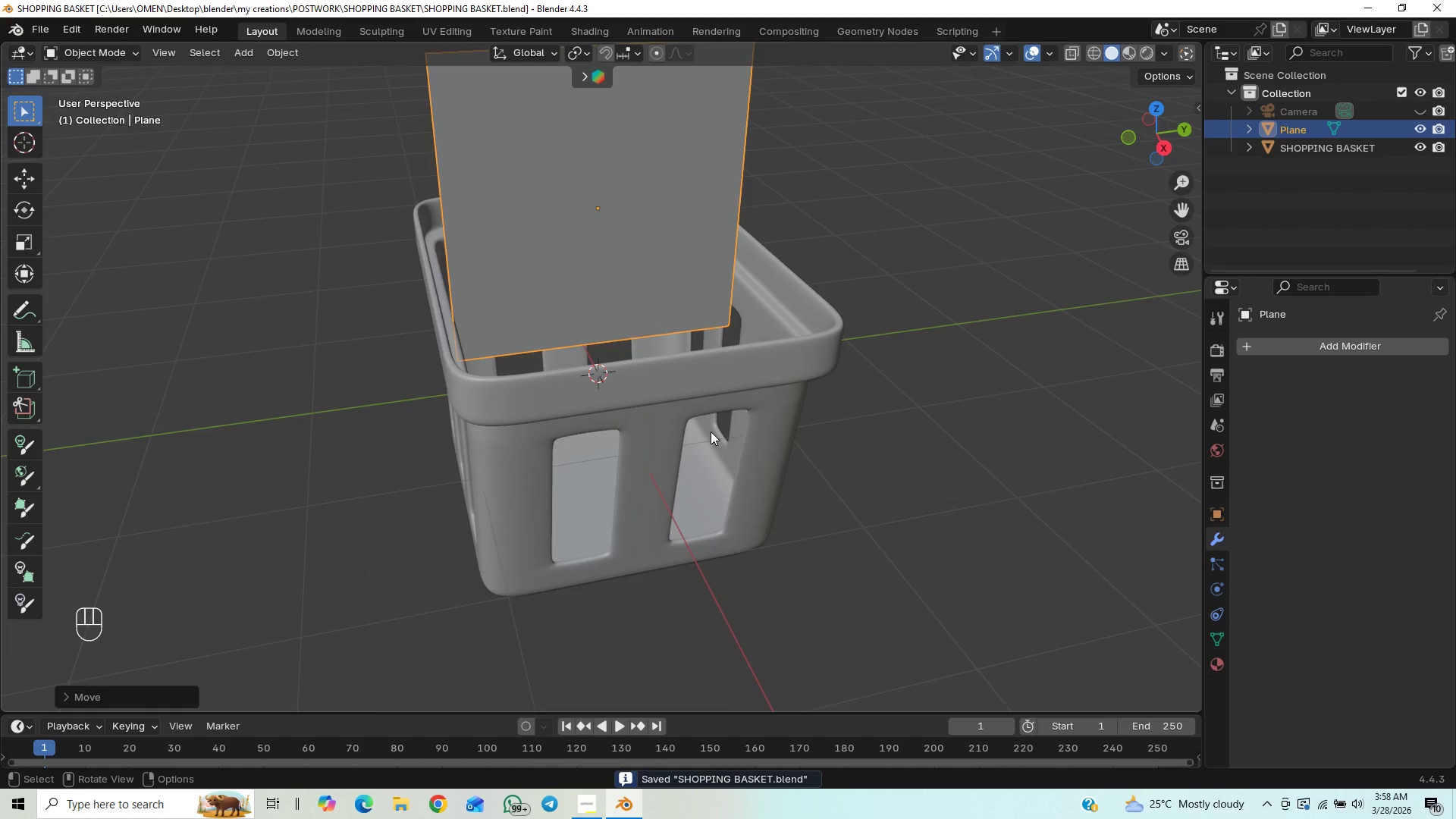 
hold_key(key=ShiftLeft, duration=0.5)
 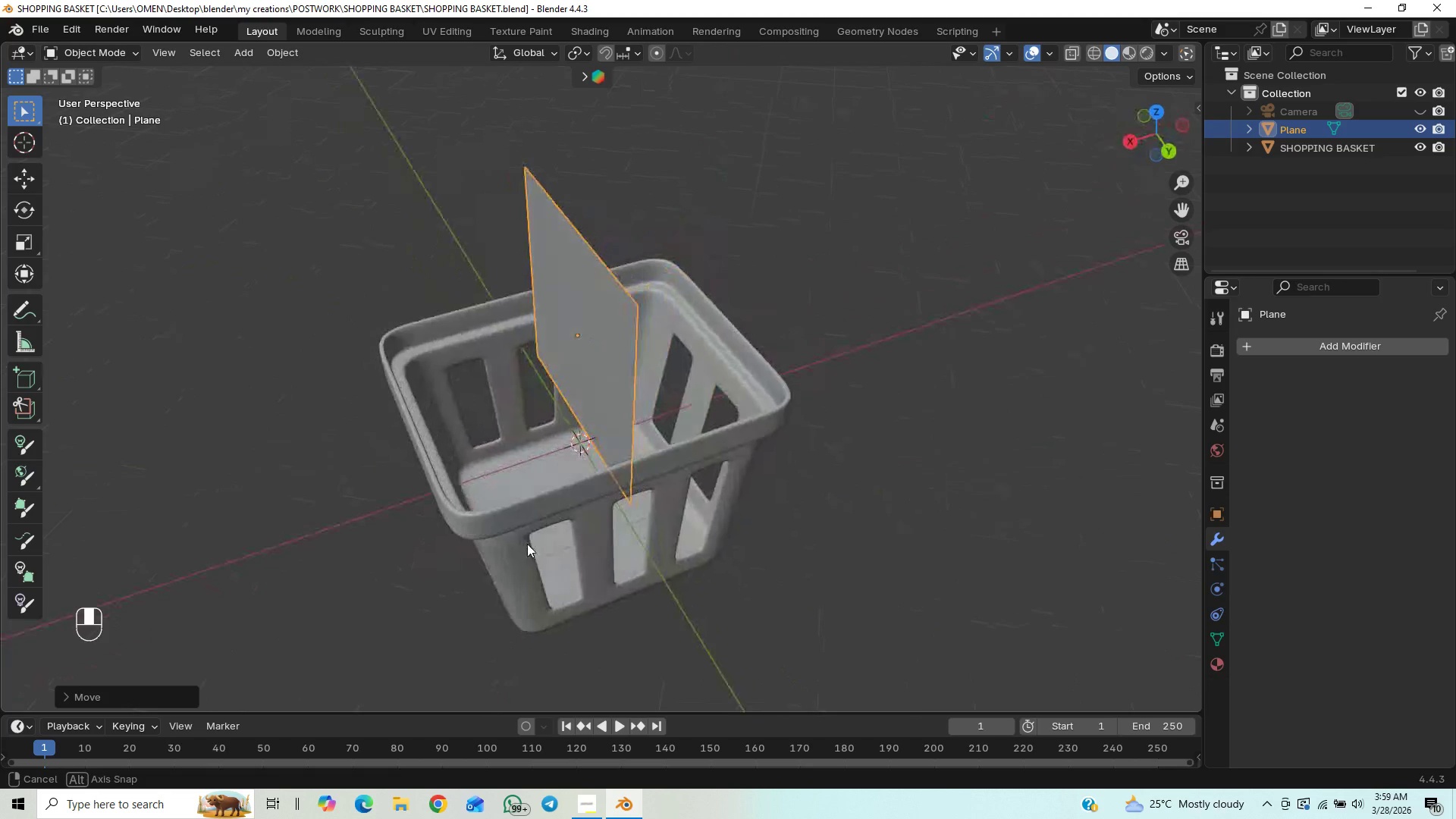 
scroll: coordinate [711, 431], scroll_direction: down, amount: 1.0
 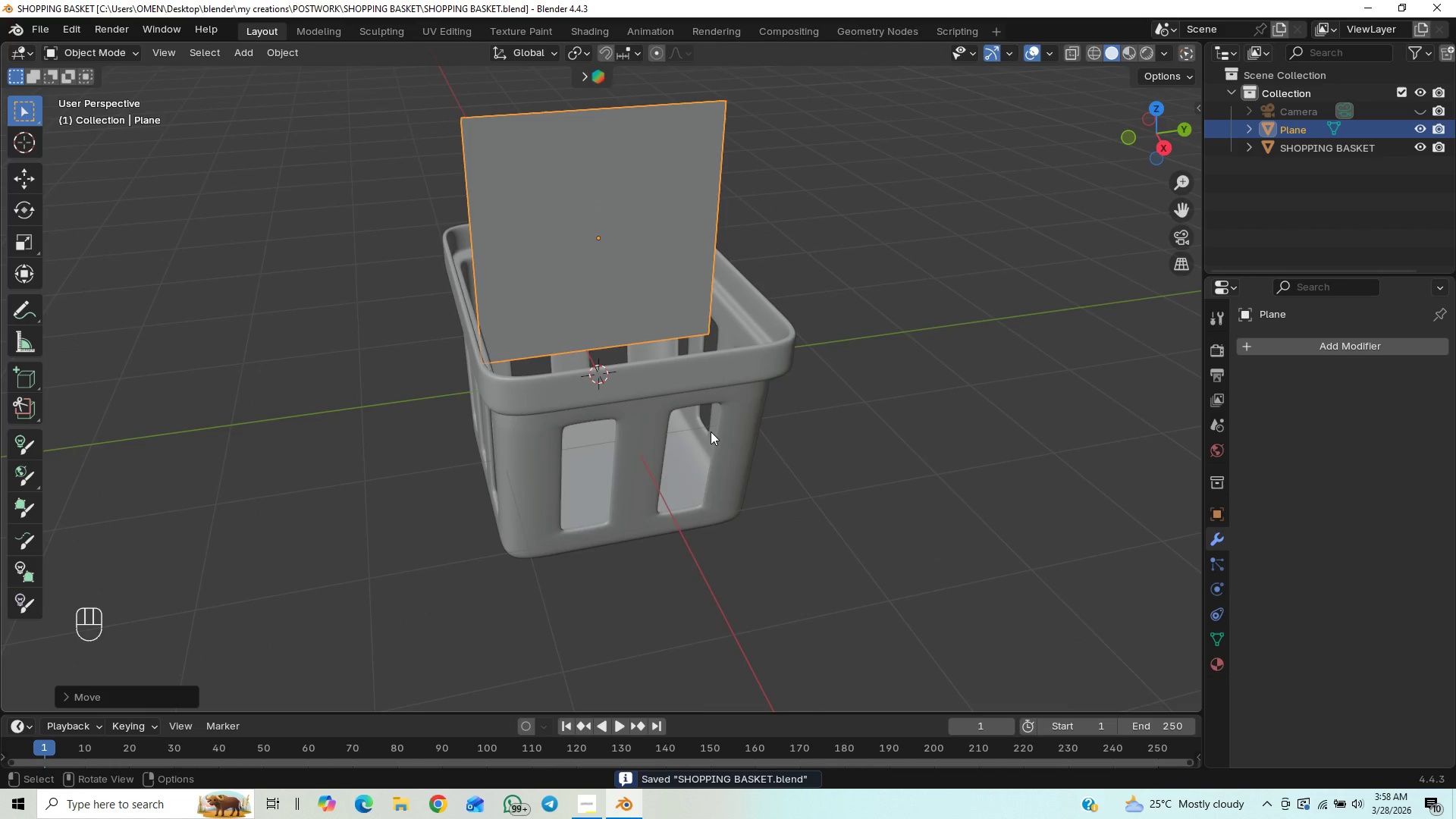 
key(Control+S)
 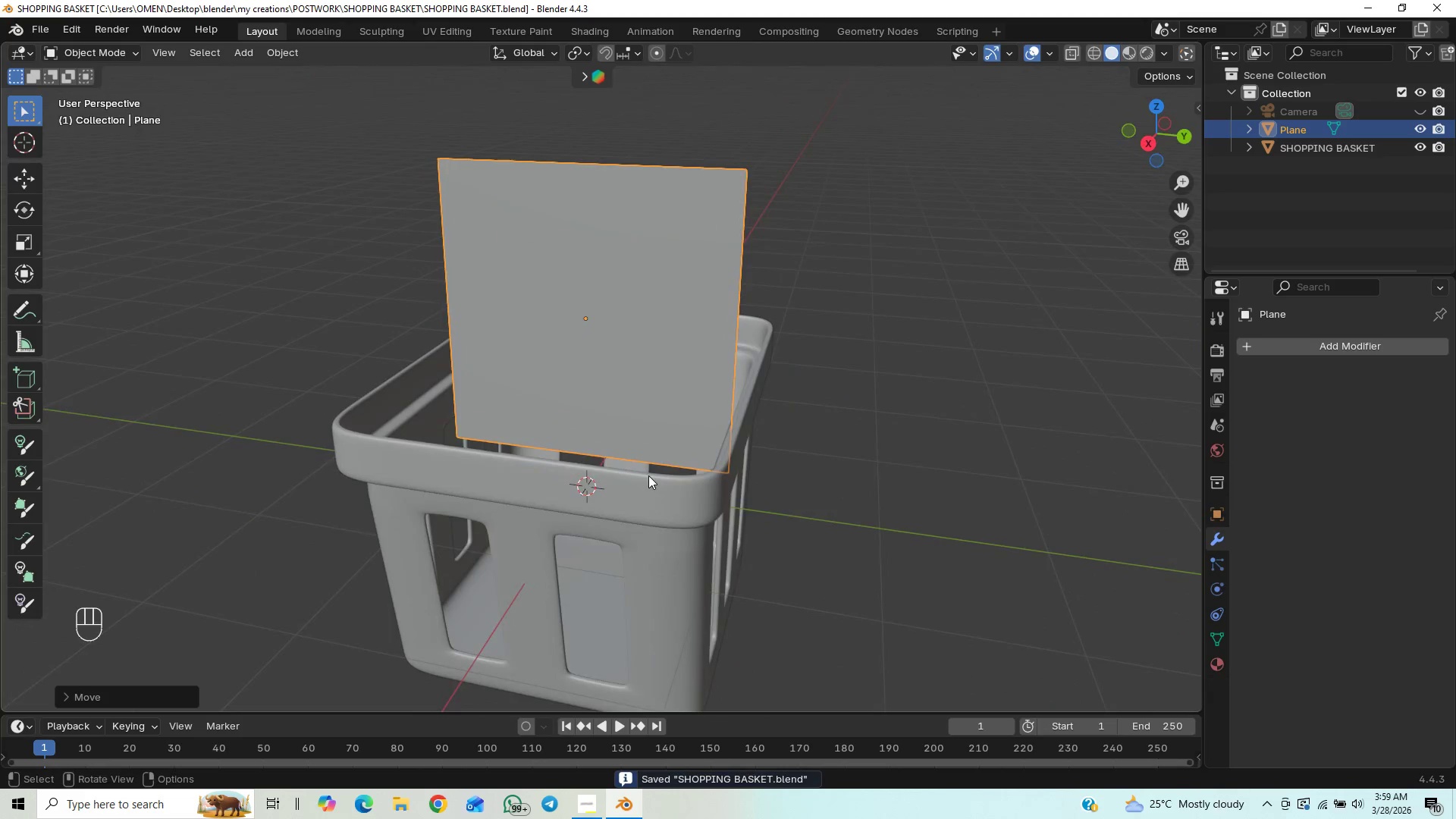 
scroll: coordinate [711, 554], scroll_direction: up, amount: 1.0
 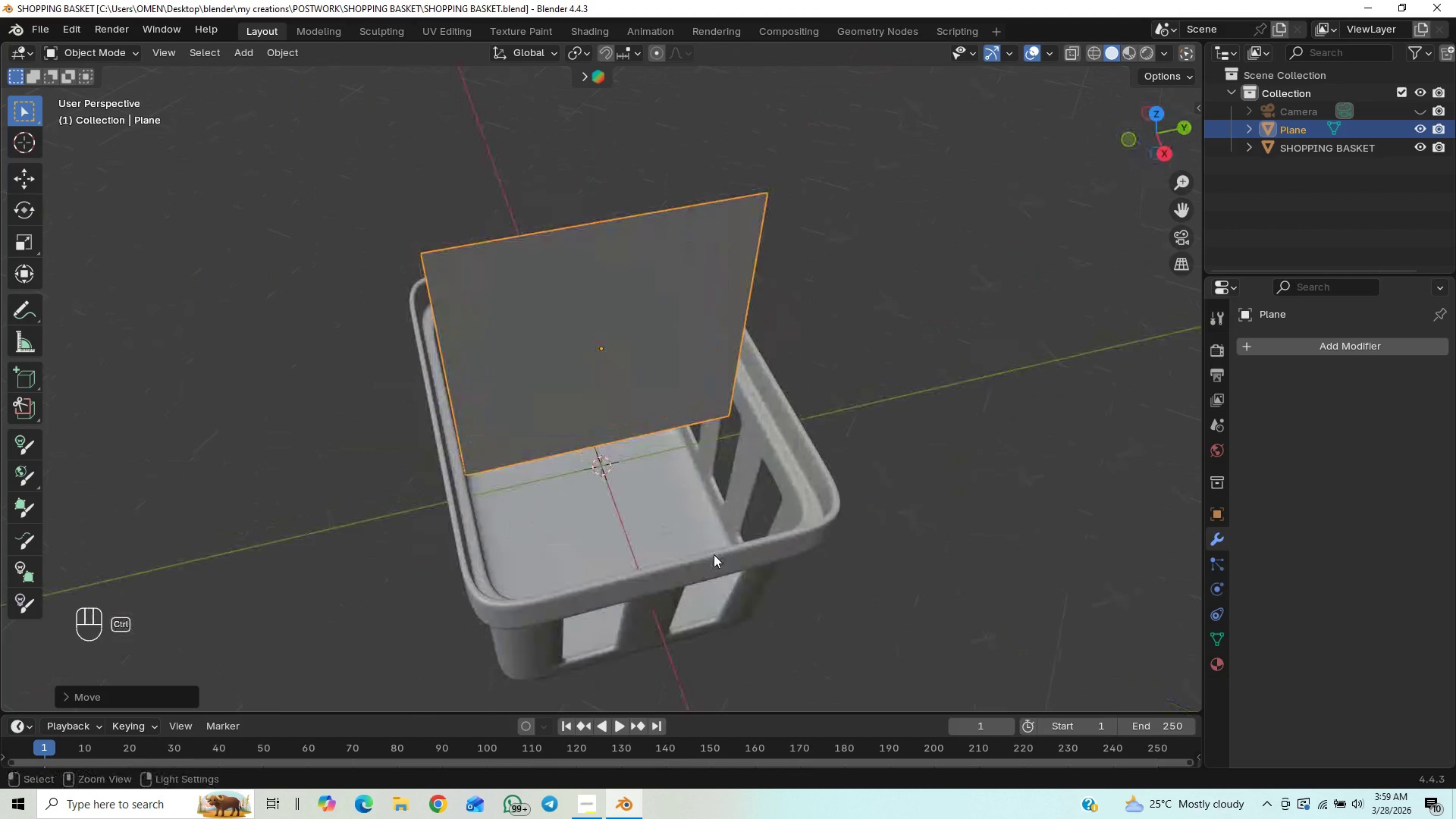 
wait(5.38)
 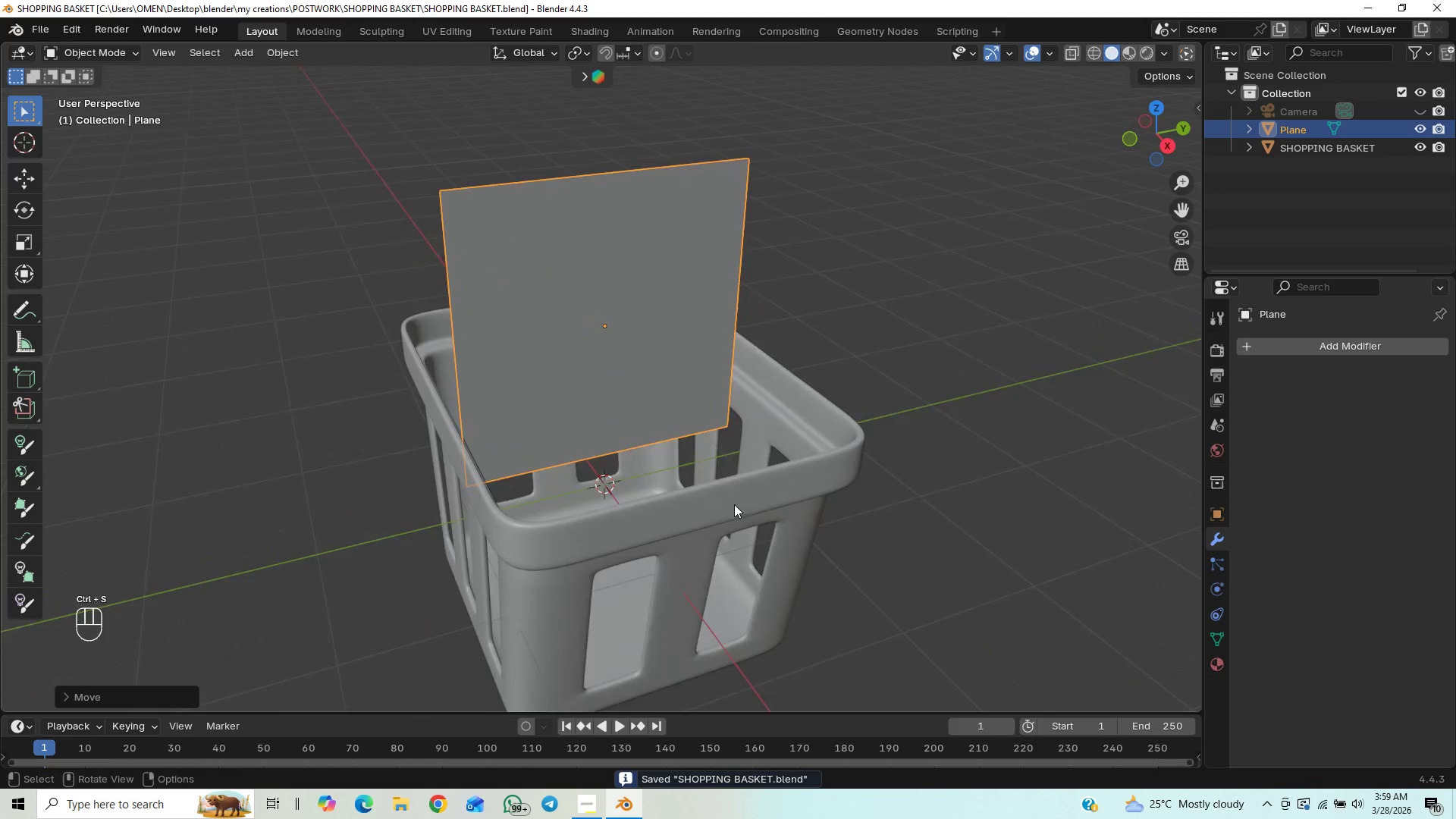 
type(sx)
 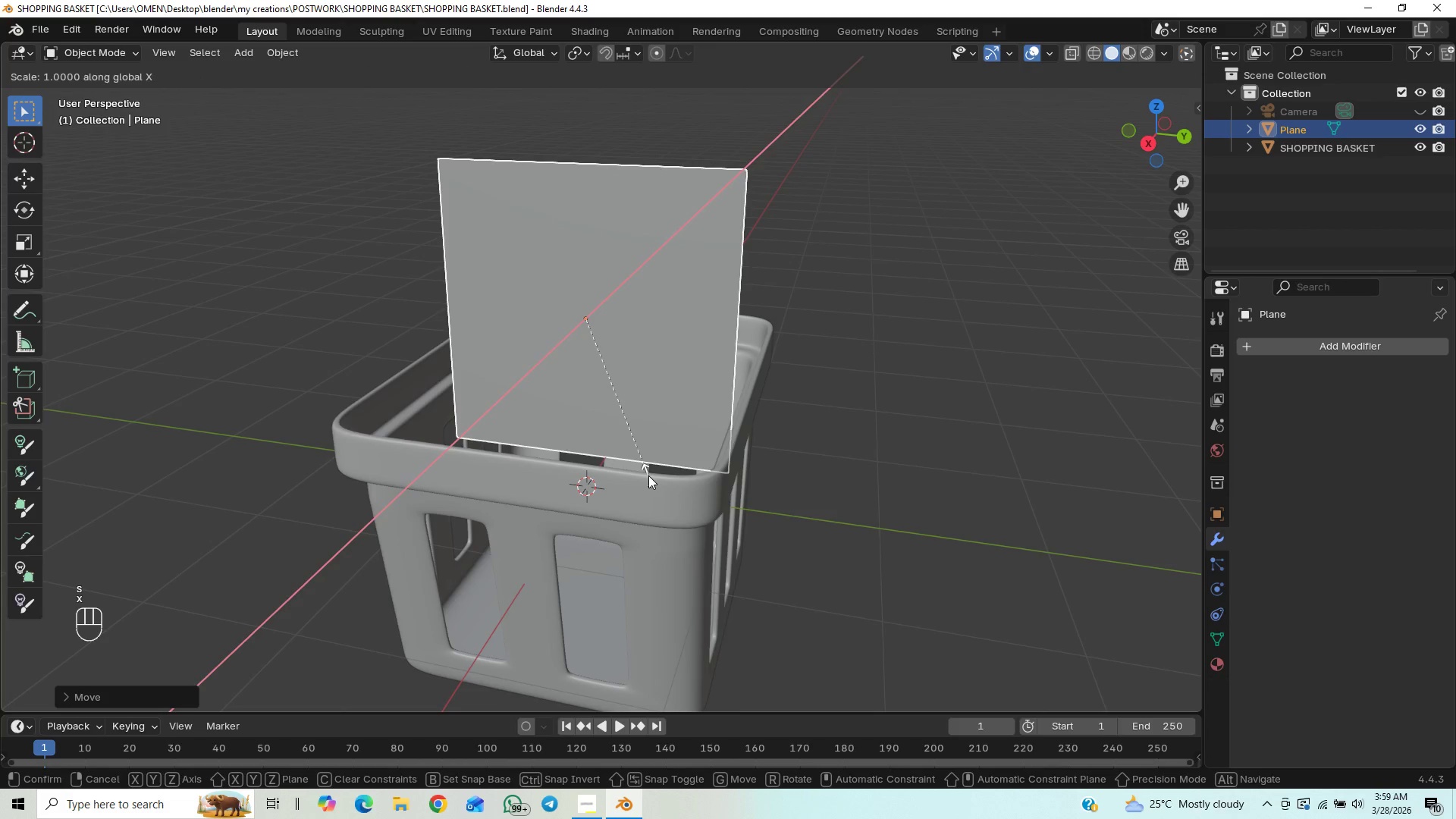 
right_click([648, 475])
 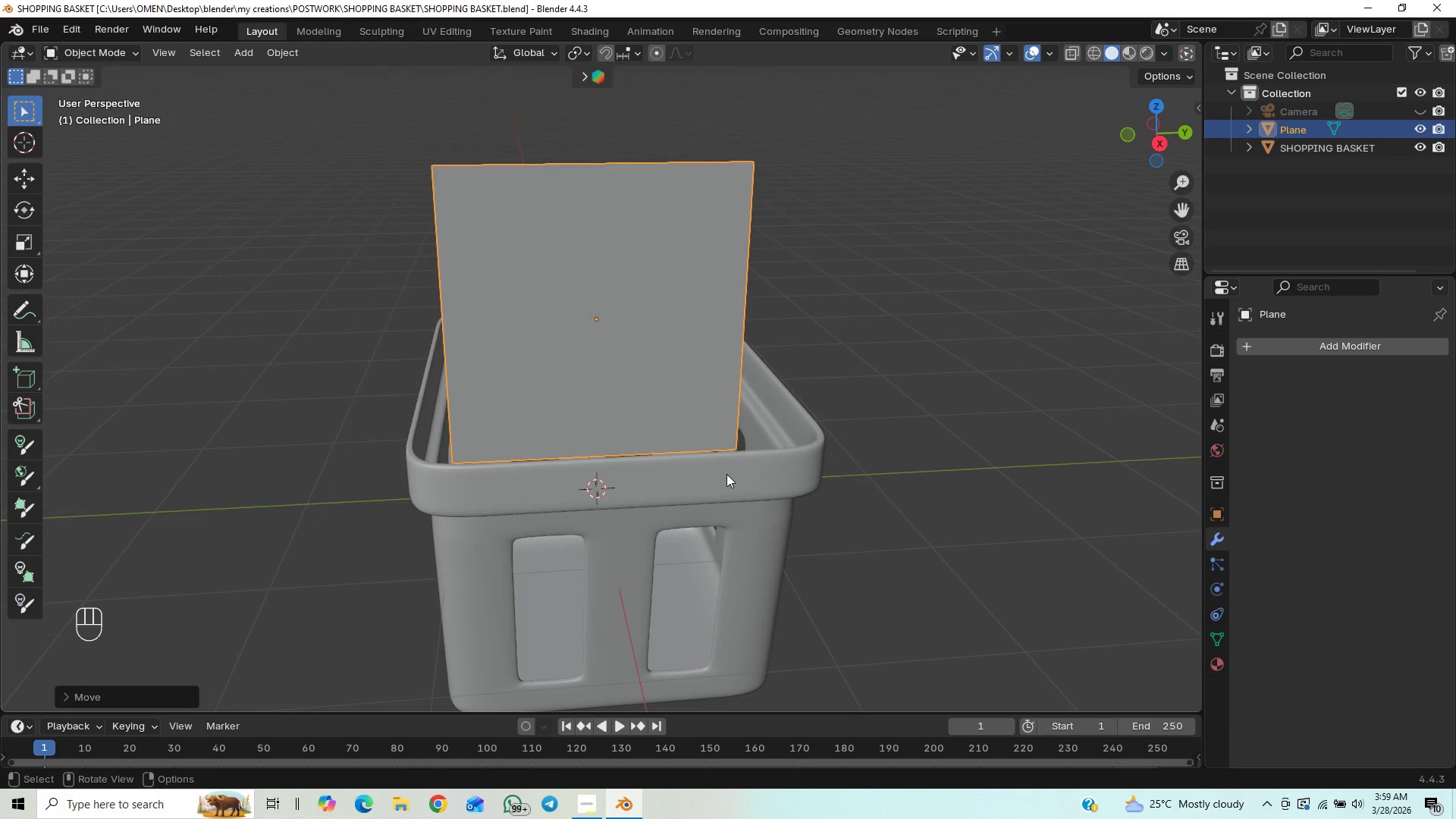 
key(S)
 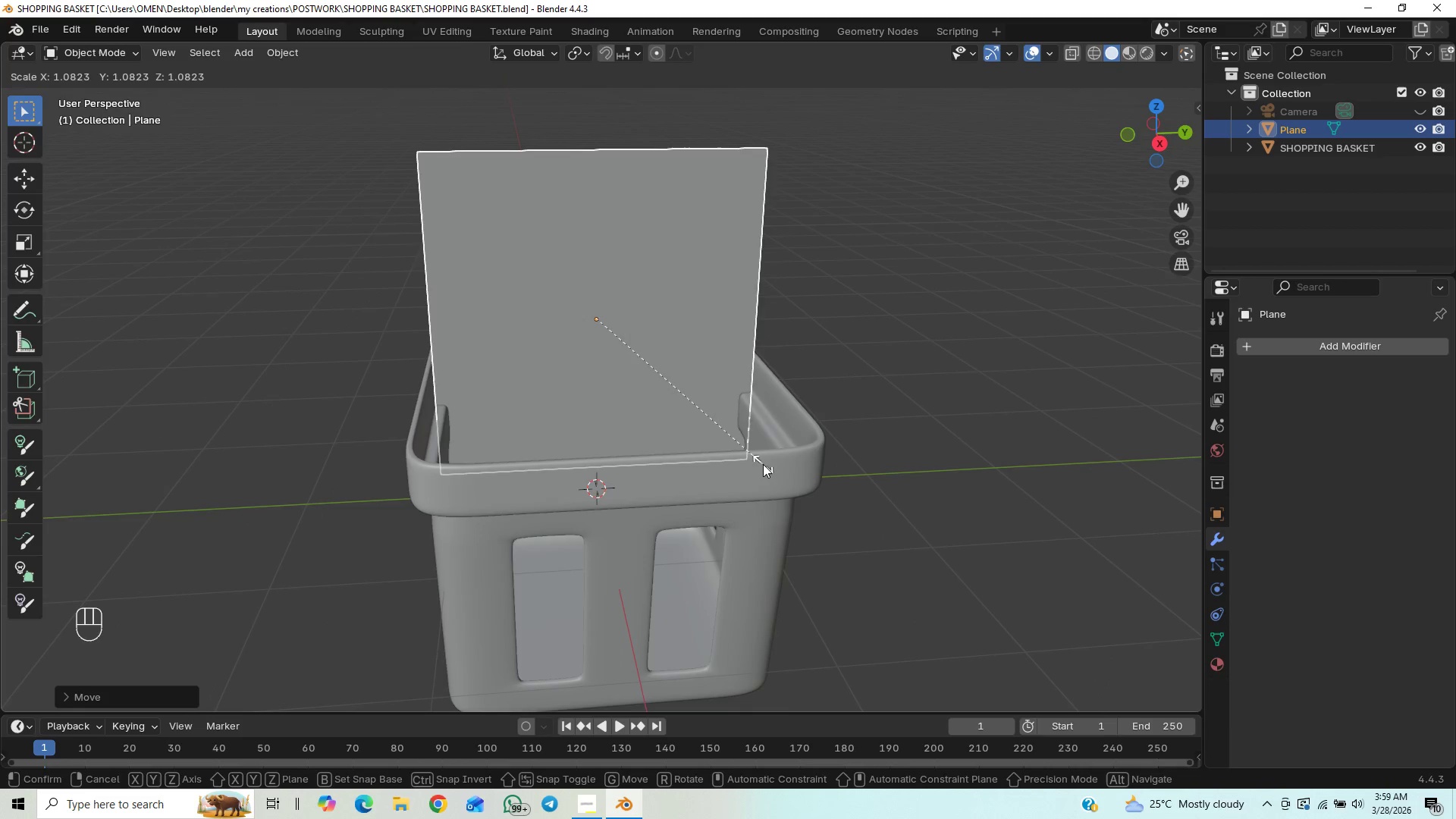 
left_click([769, 472])
 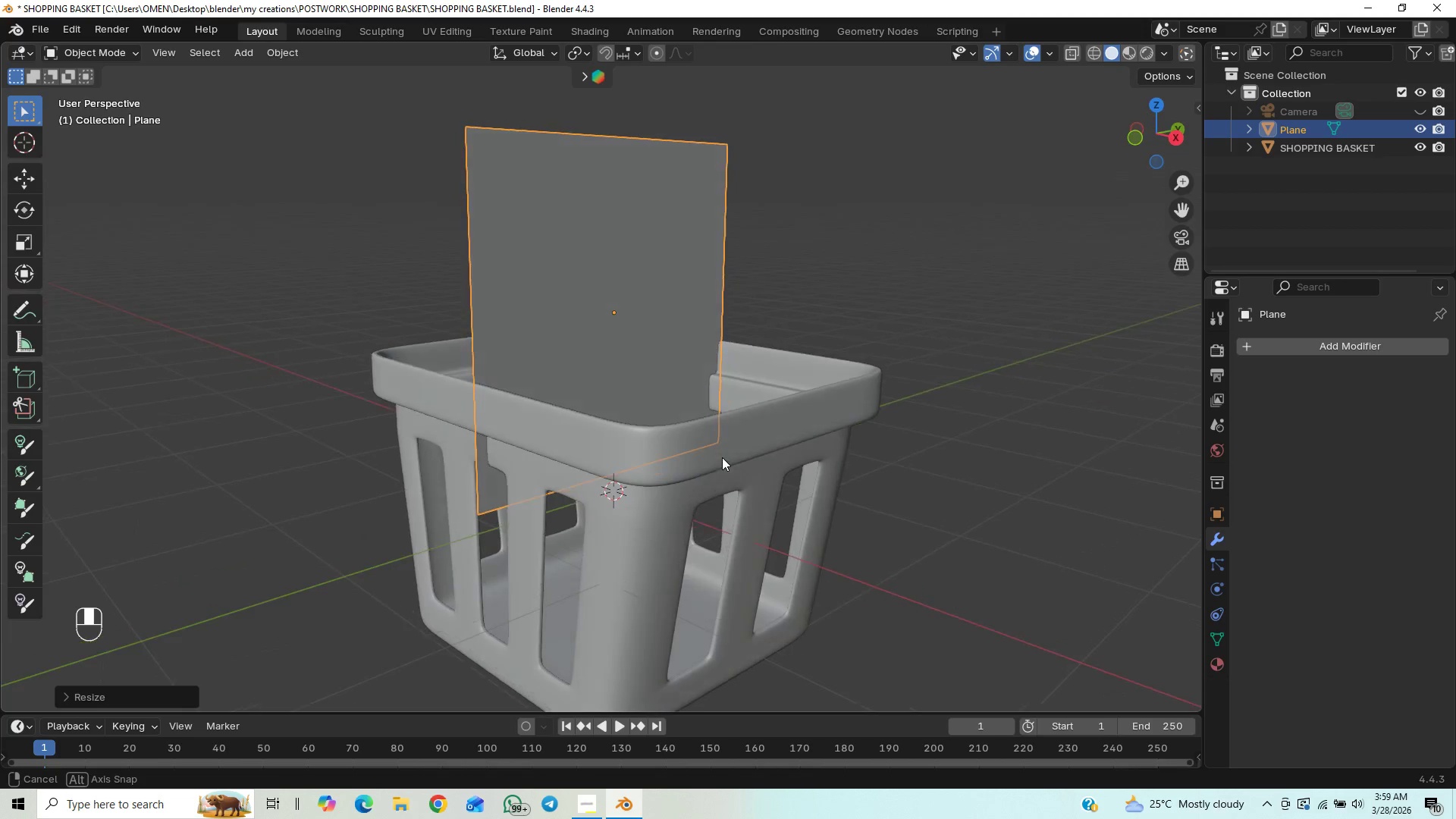 
middle_click([720, 461])
 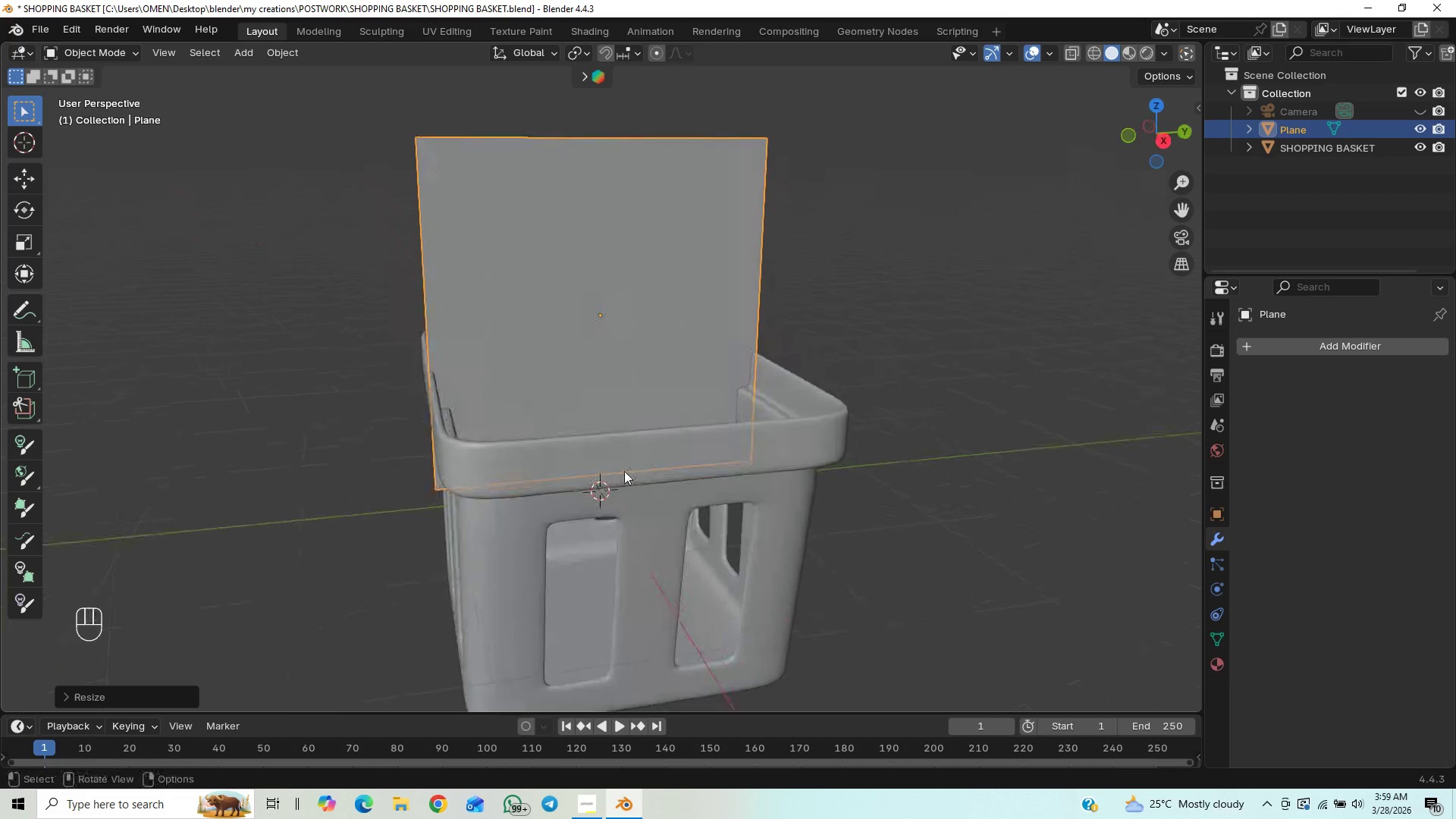 
middle_click([598, 483])
 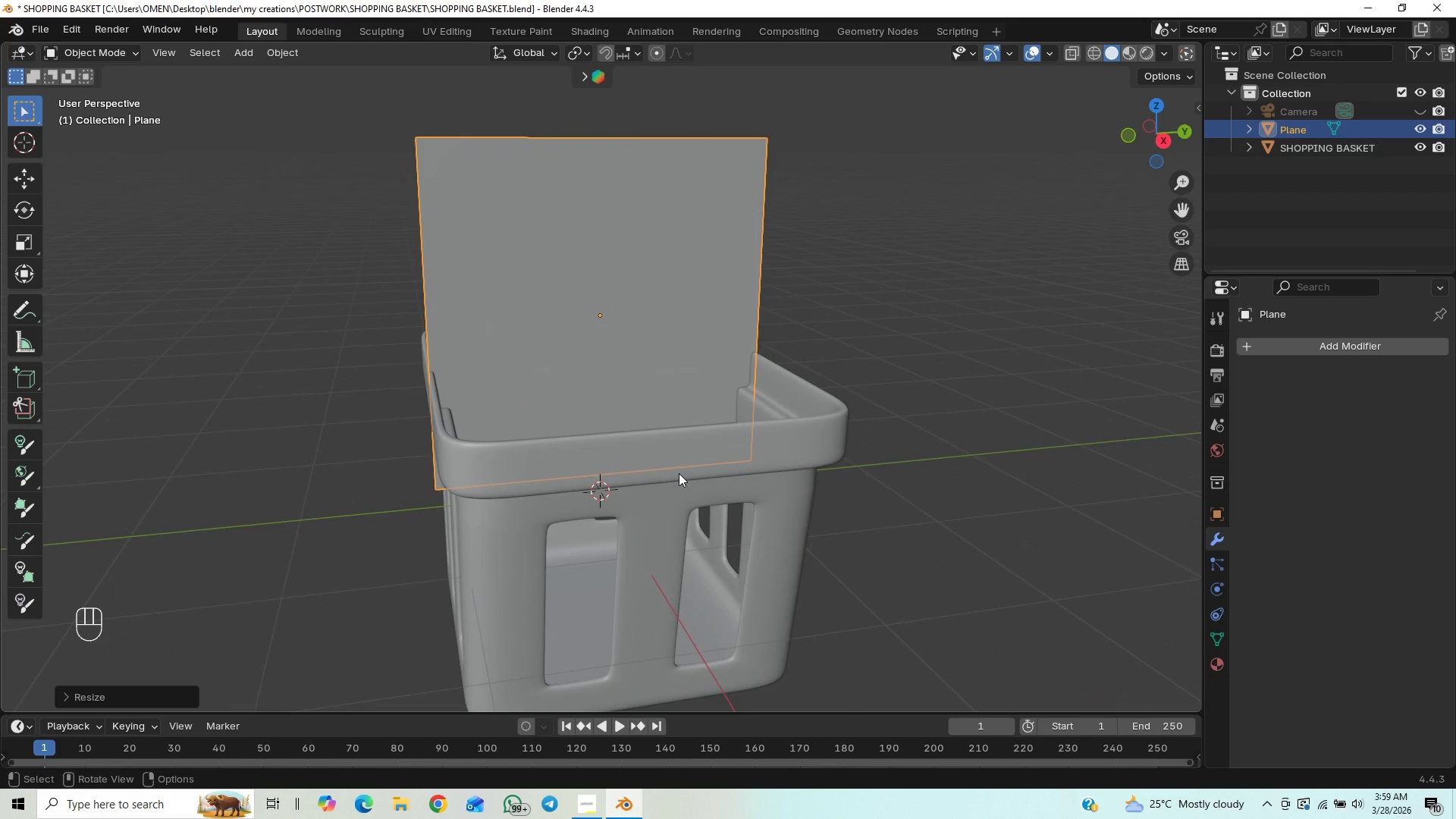 
type(gz)
 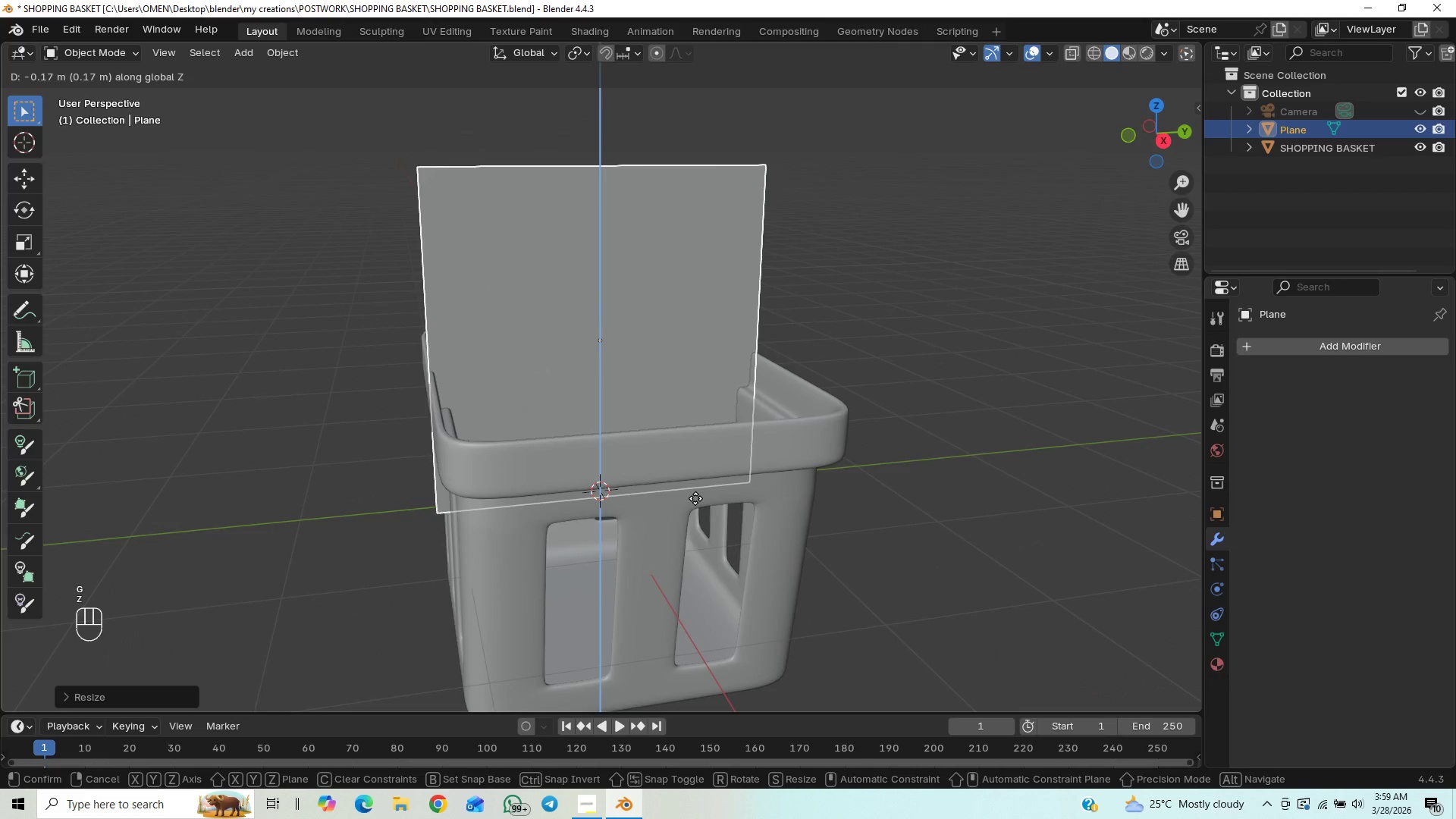 
right_click([695, 498])
 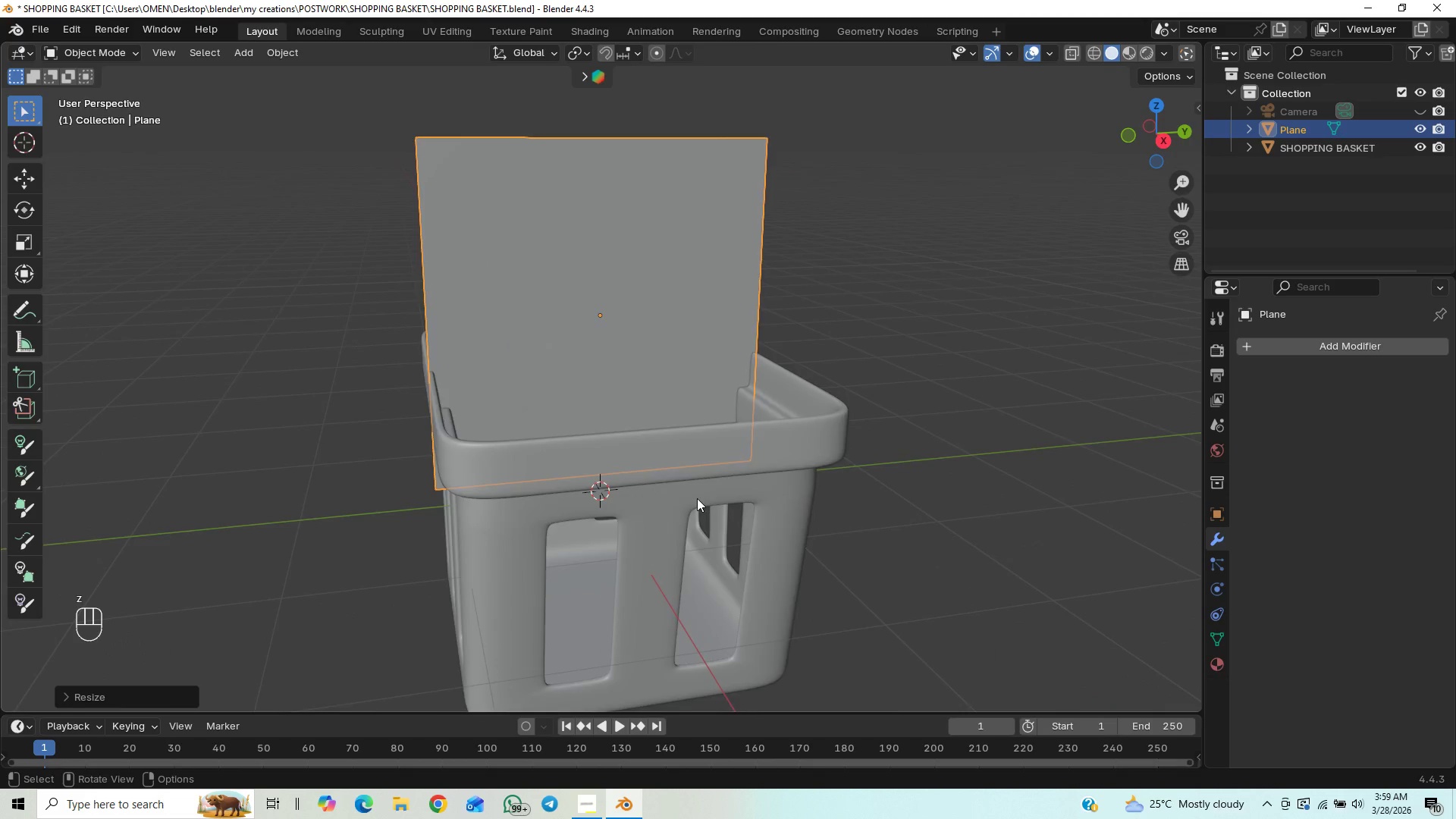 
scroll: coordinate [683, 494], scroll_direction: down, amount: 7.0
 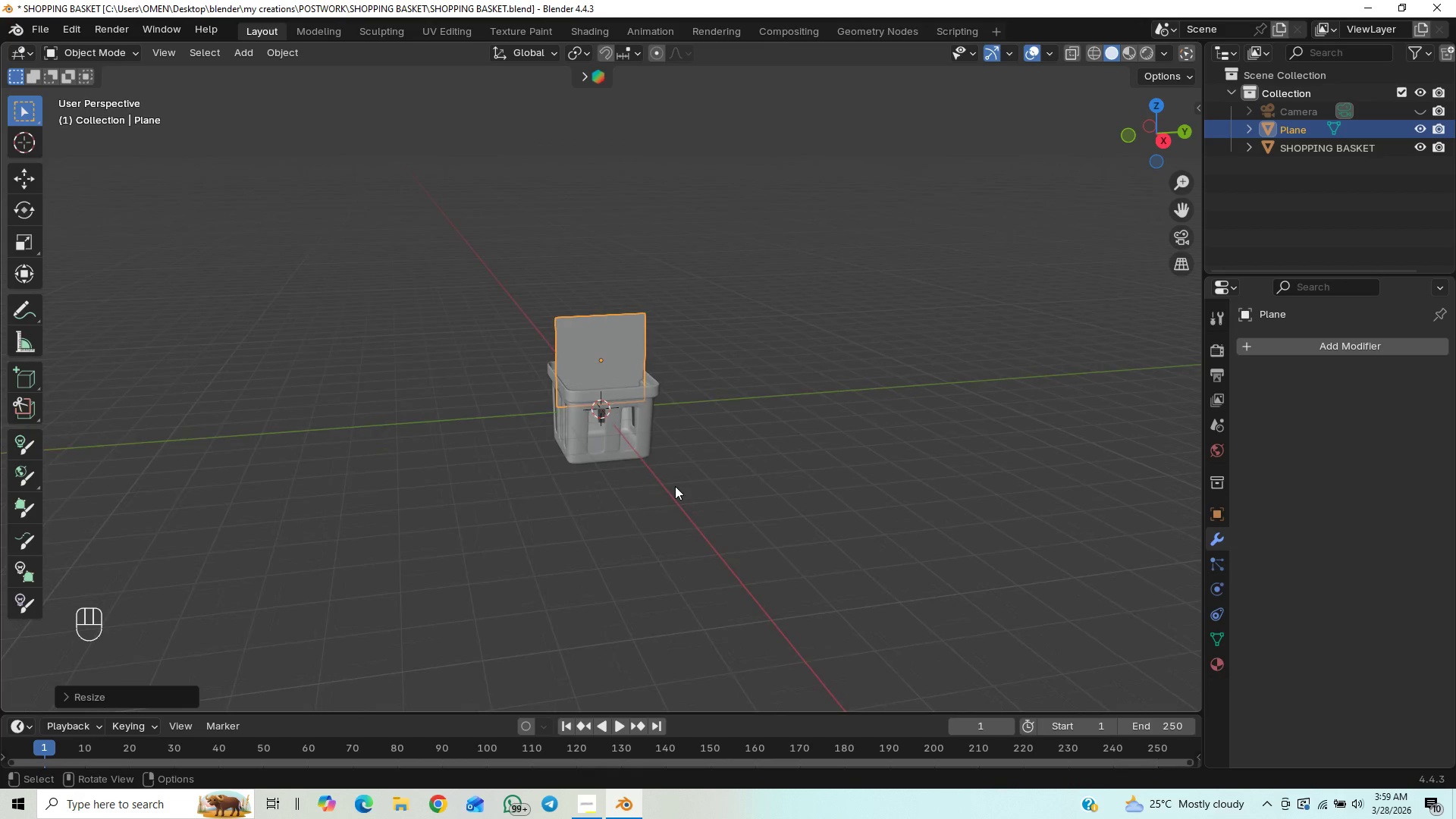 
scroll: coordinate [675, 486], scroll_direction: up, amount: 6.0
 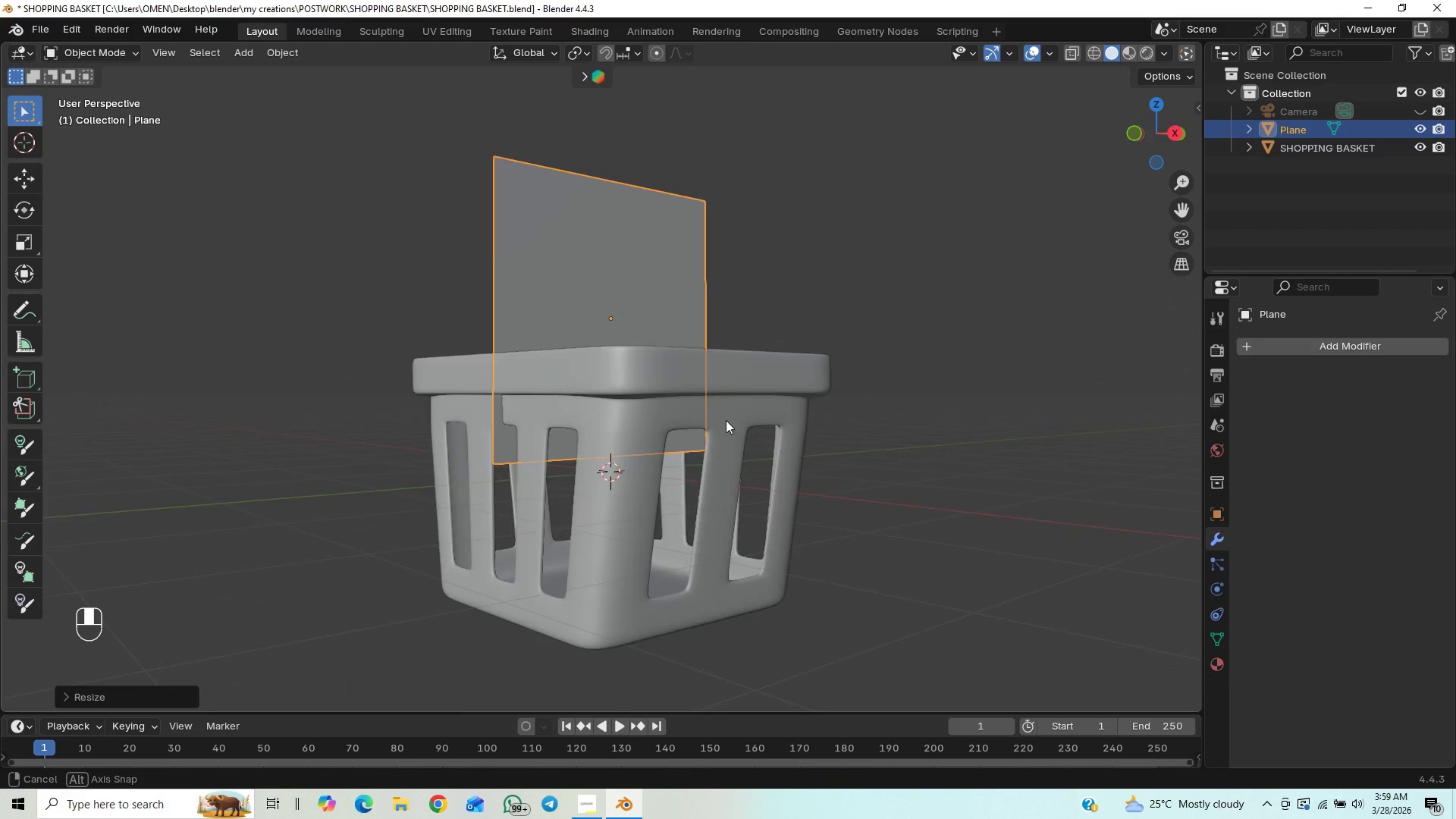 
key(Control+Z)
 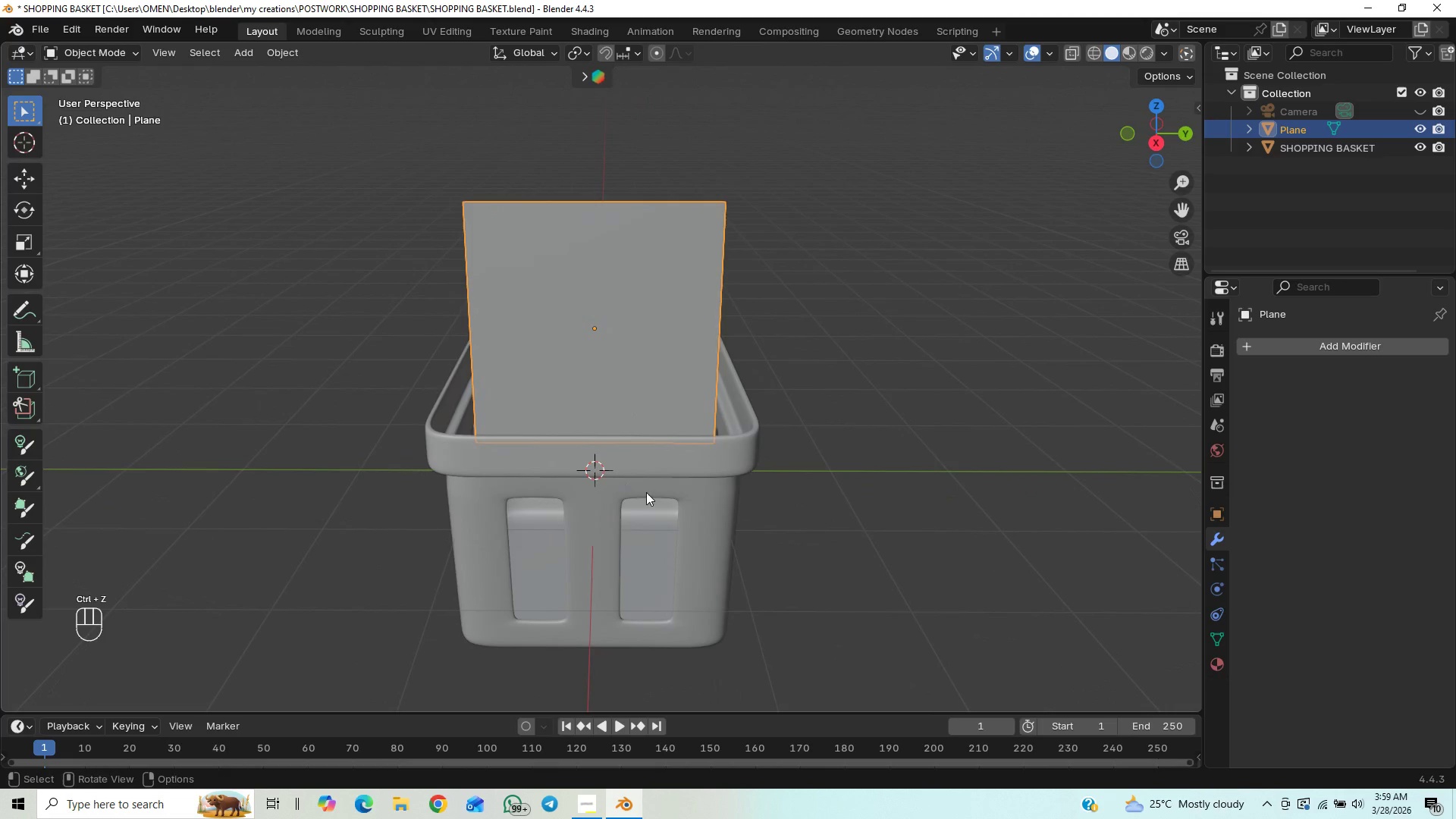 
scroll: coordinate [723, 441], scroll_direction: up, amount: 1.0
 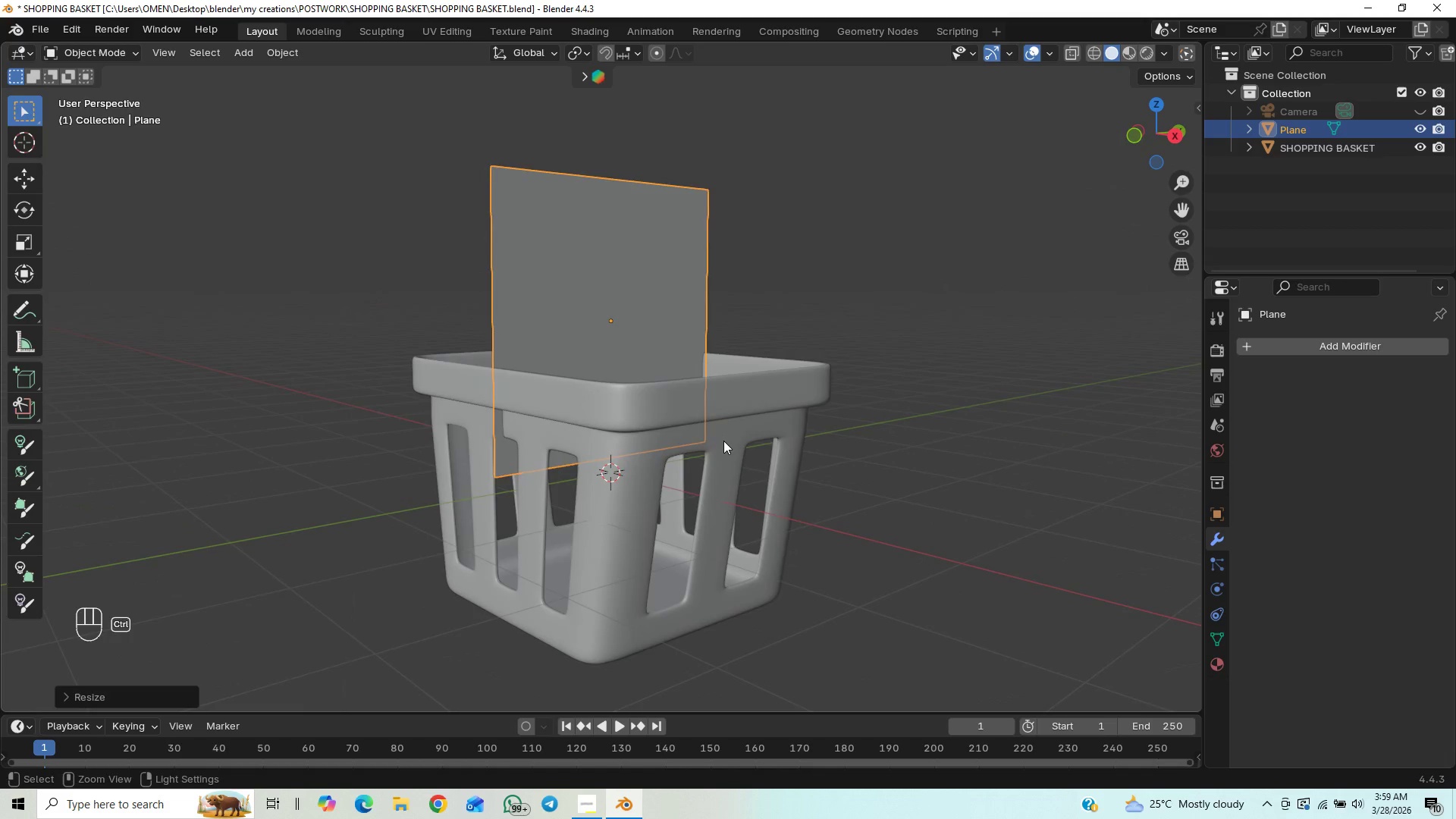 
type(sx)
 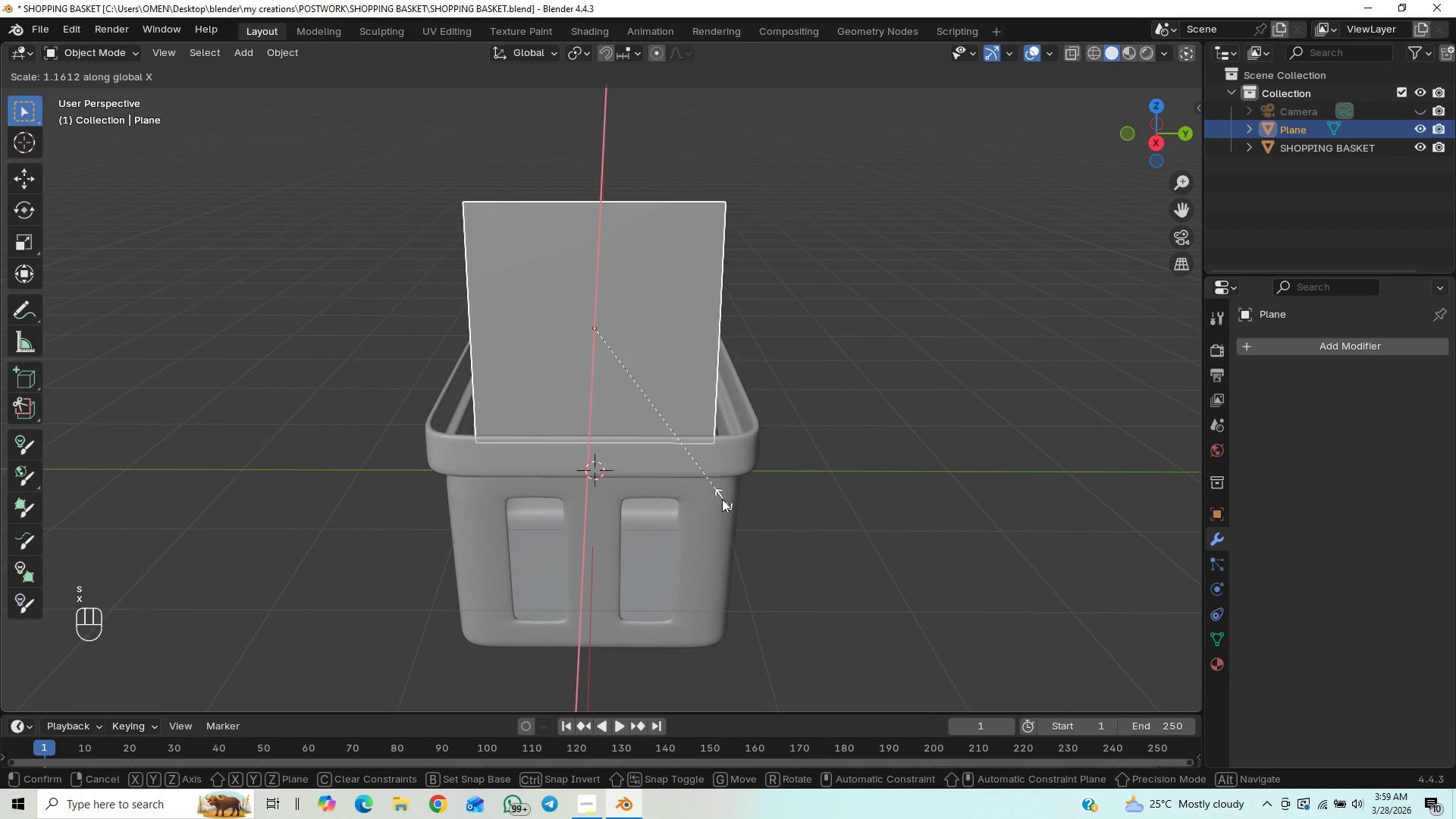 
key(Y)
 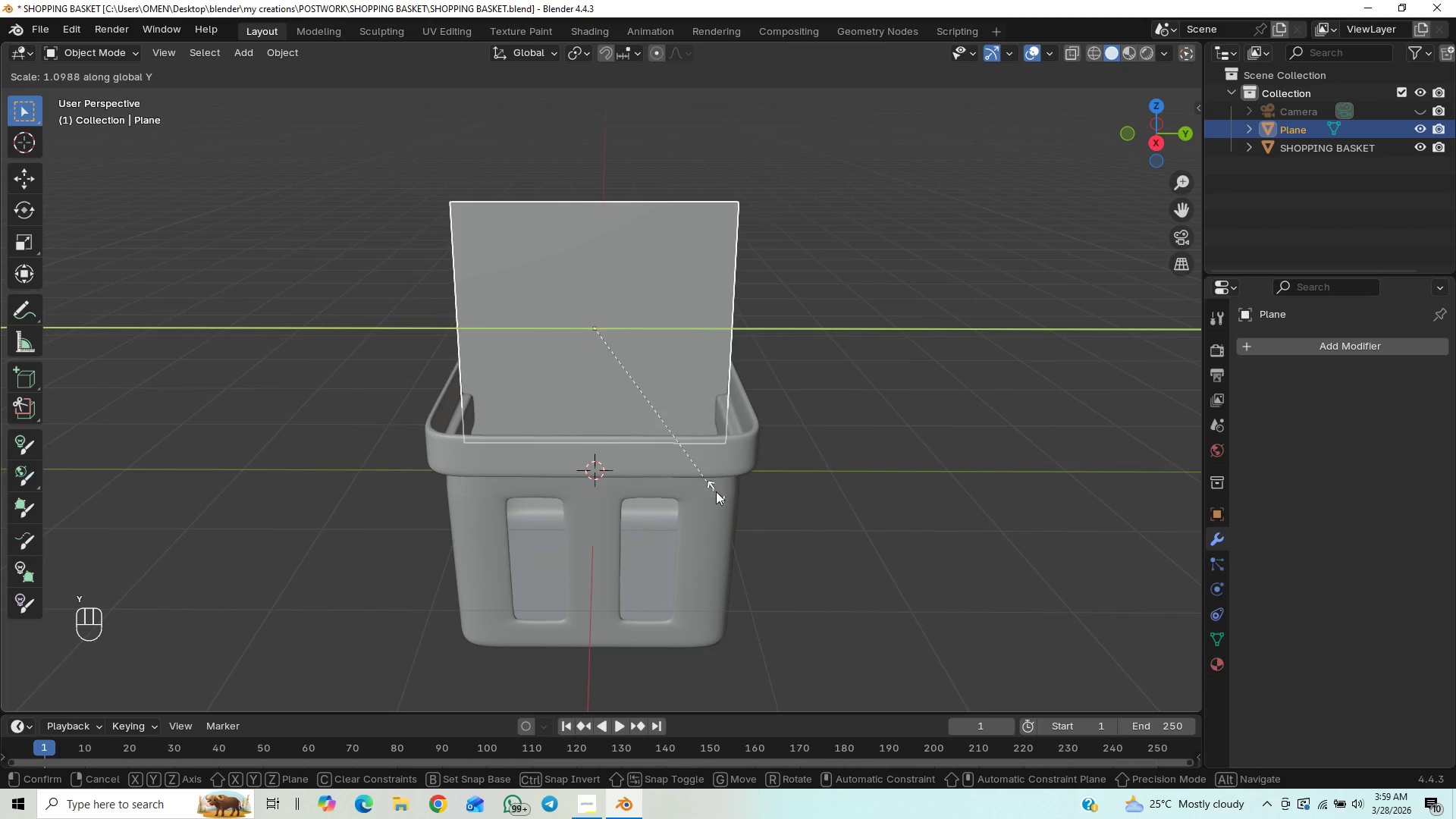 
left_click([723, 493])
 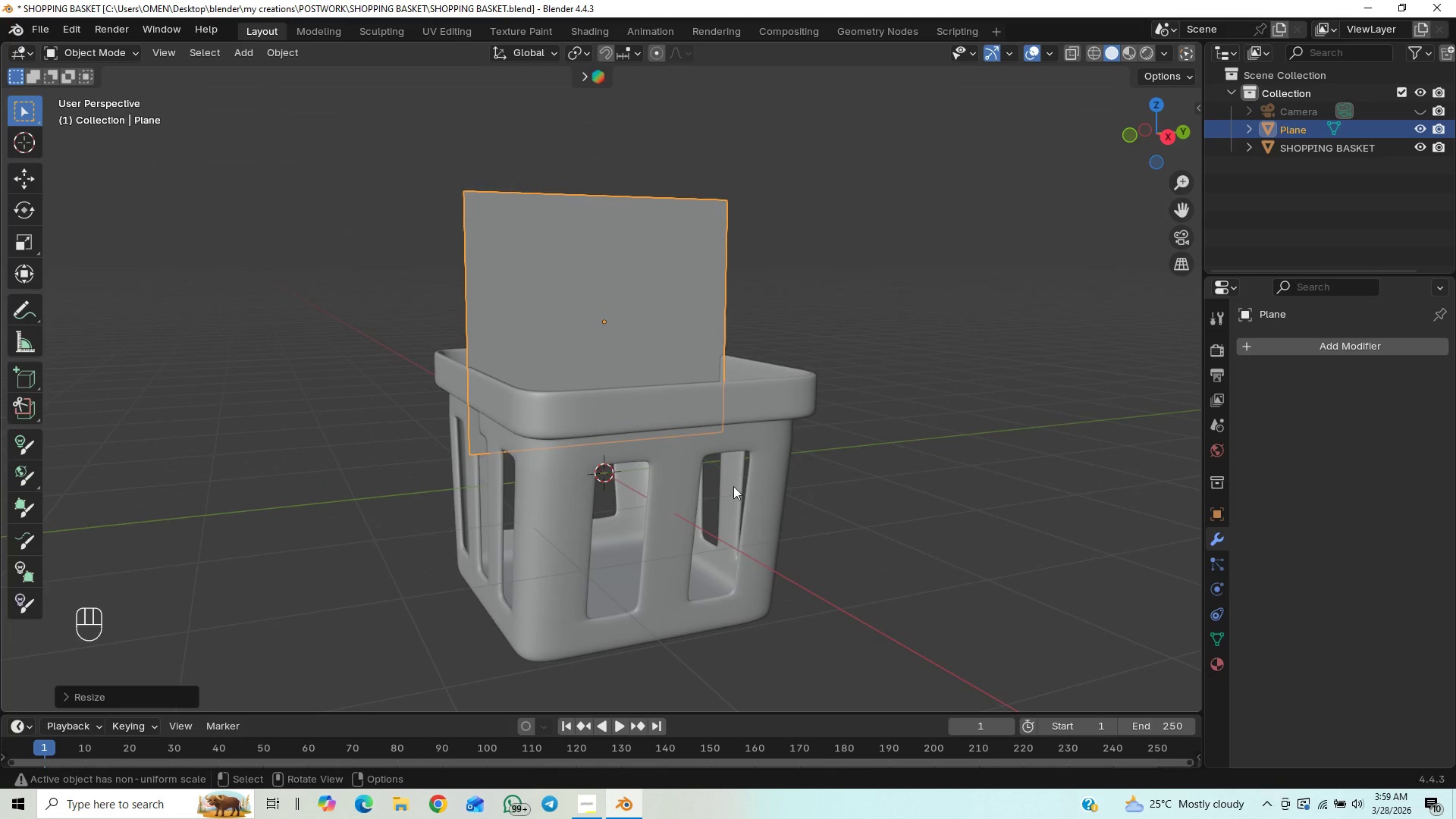 
key(Control+S)
 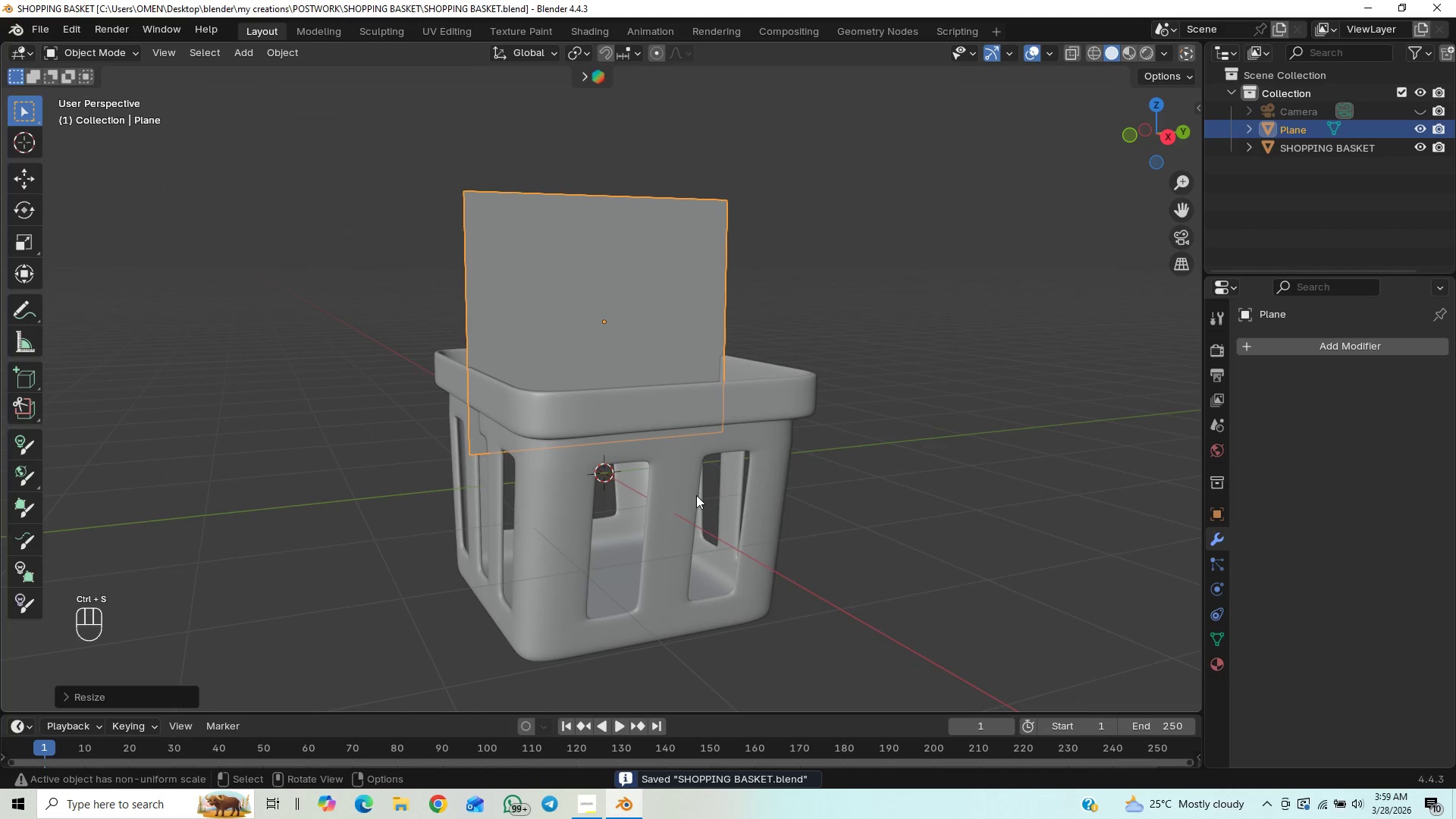 
key(Tab)
 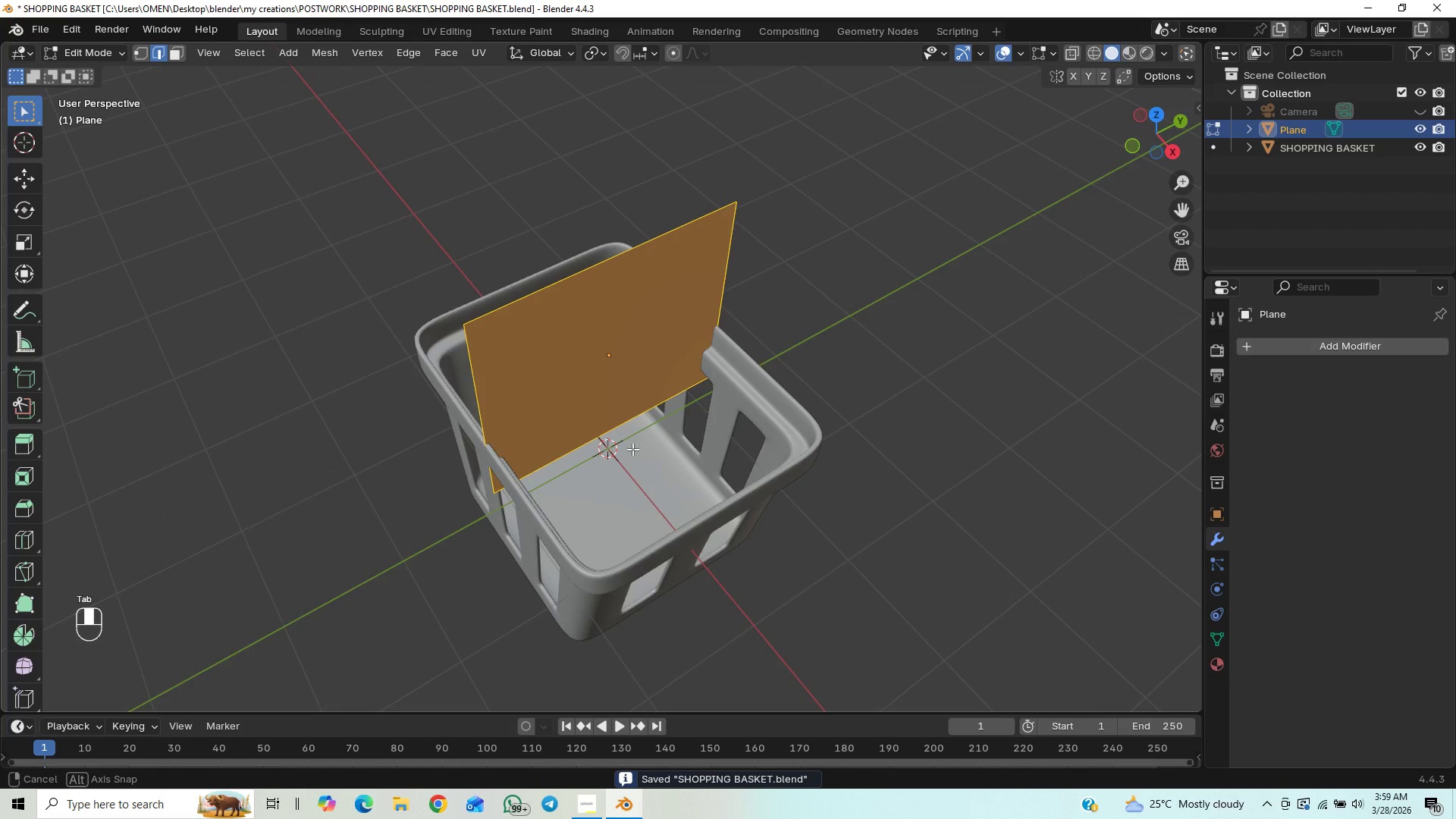 
left_click_drag(start_coordinate=[591, 422], to_coordinate=[599, 450])
 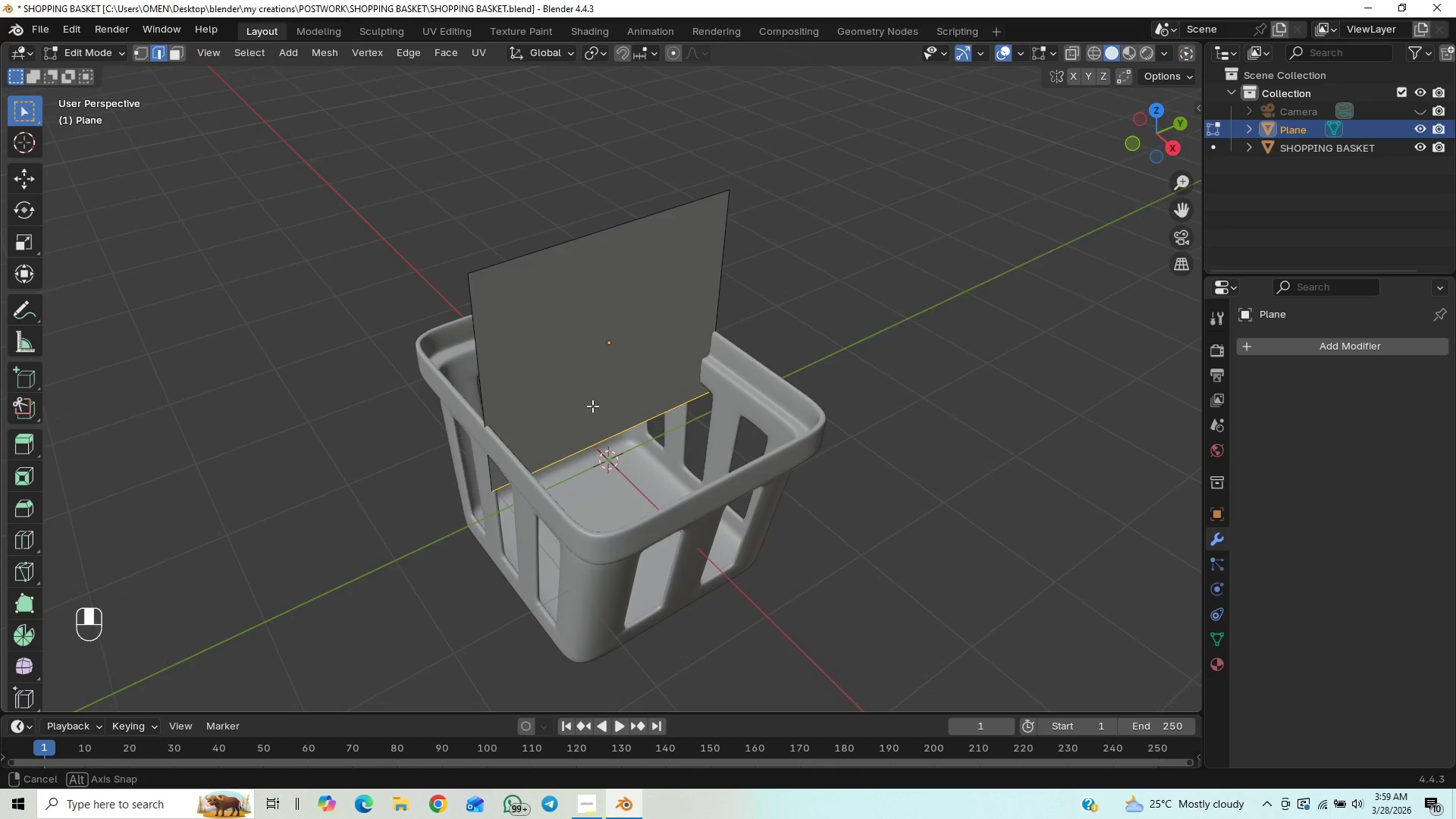 
scroll: coordinate [598, 407], scroll_direction: up, amount: 1.0
 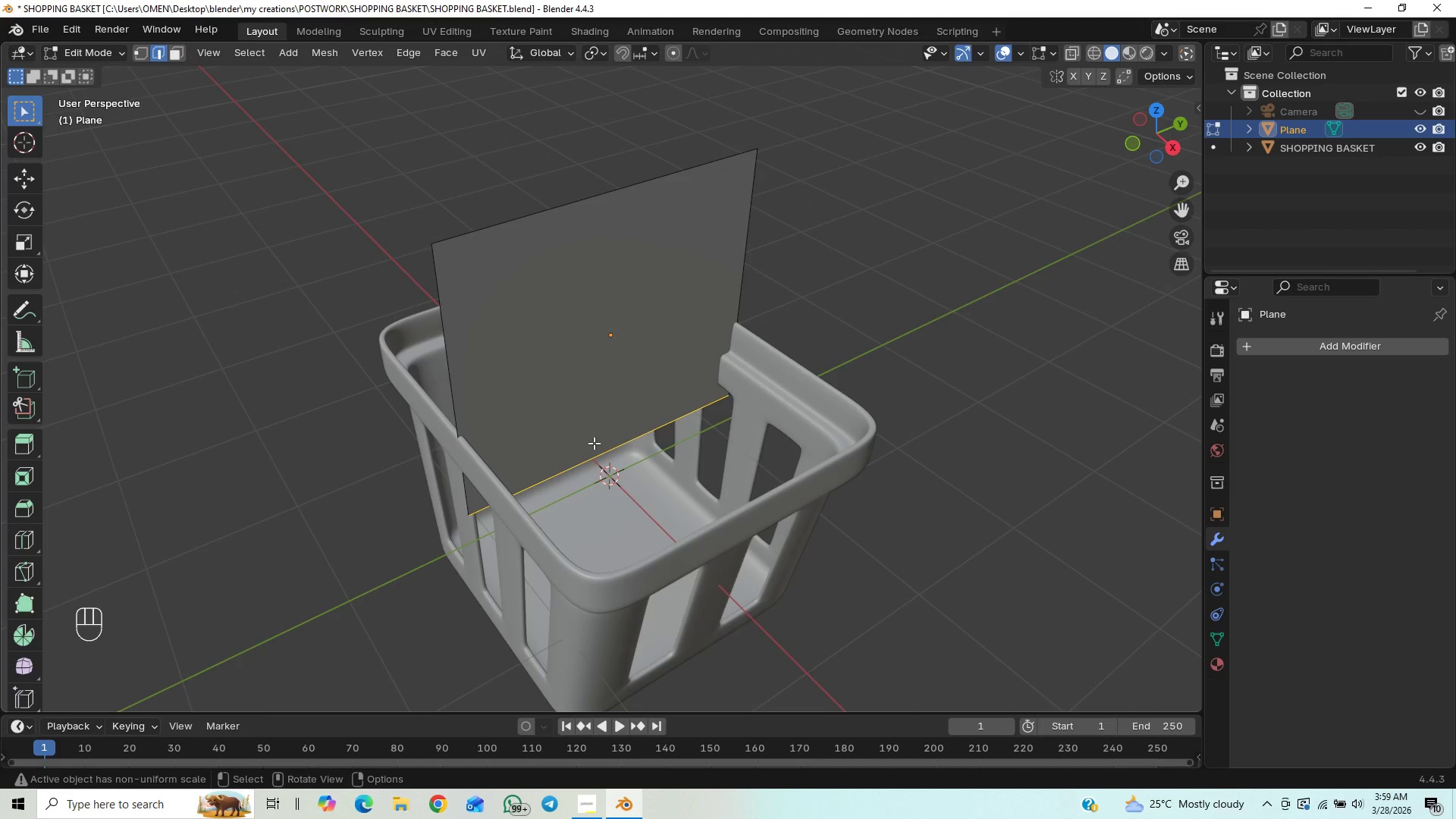 
left_click_drag(start_coordinate=[593, 427], to_coordinate=[626, 477])
 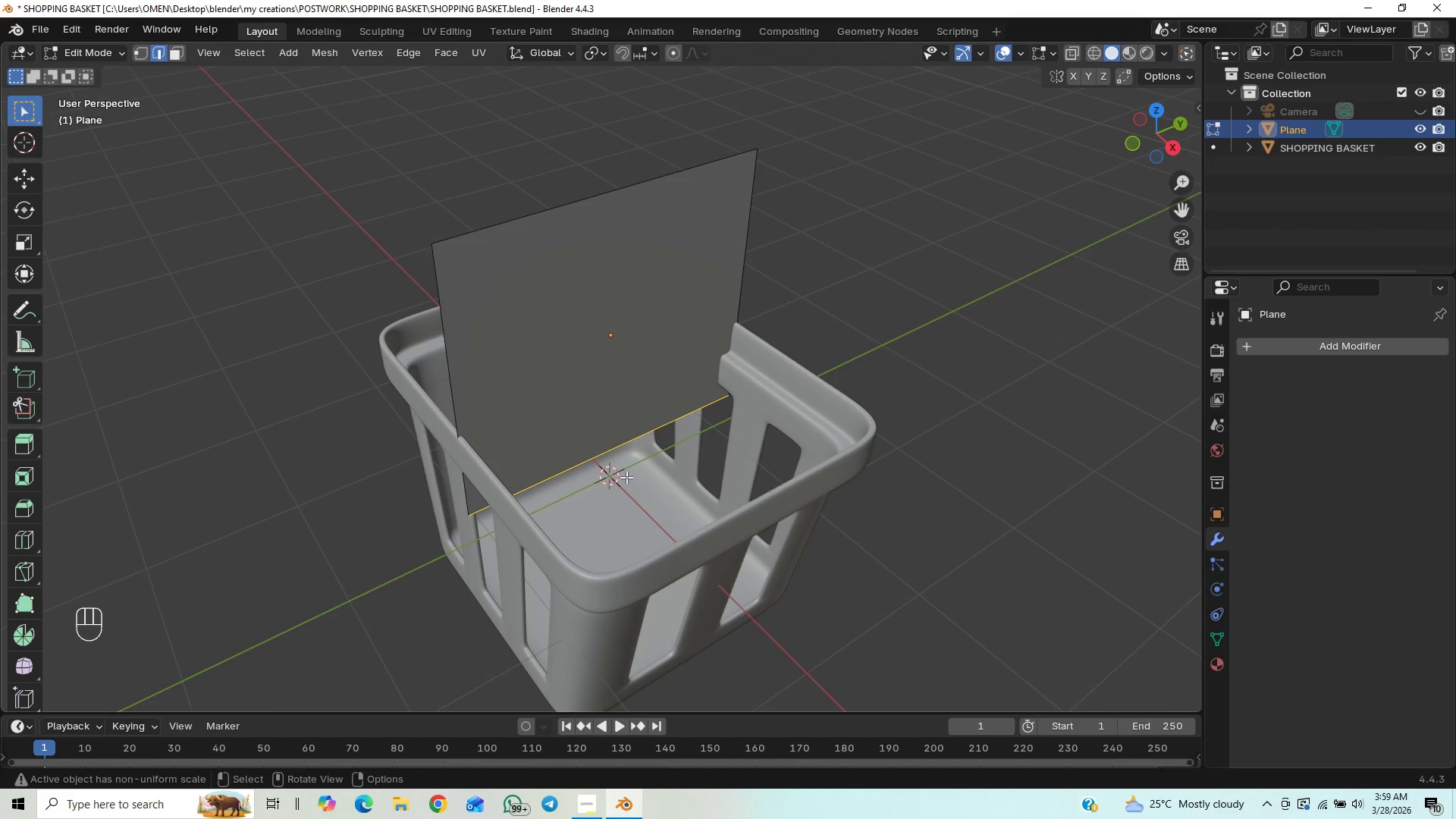 
key(X)
 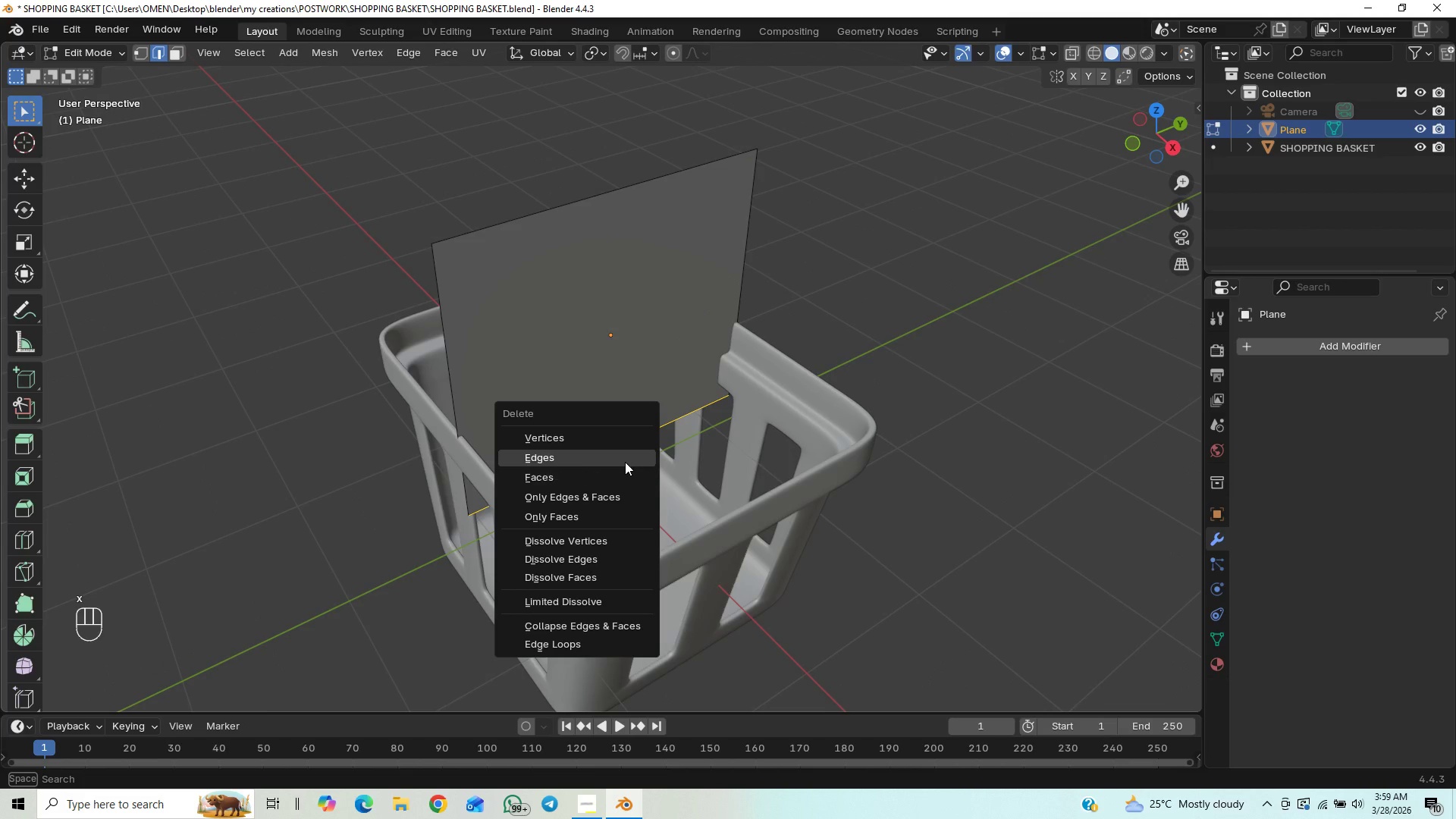 
left_click([625, 460])
 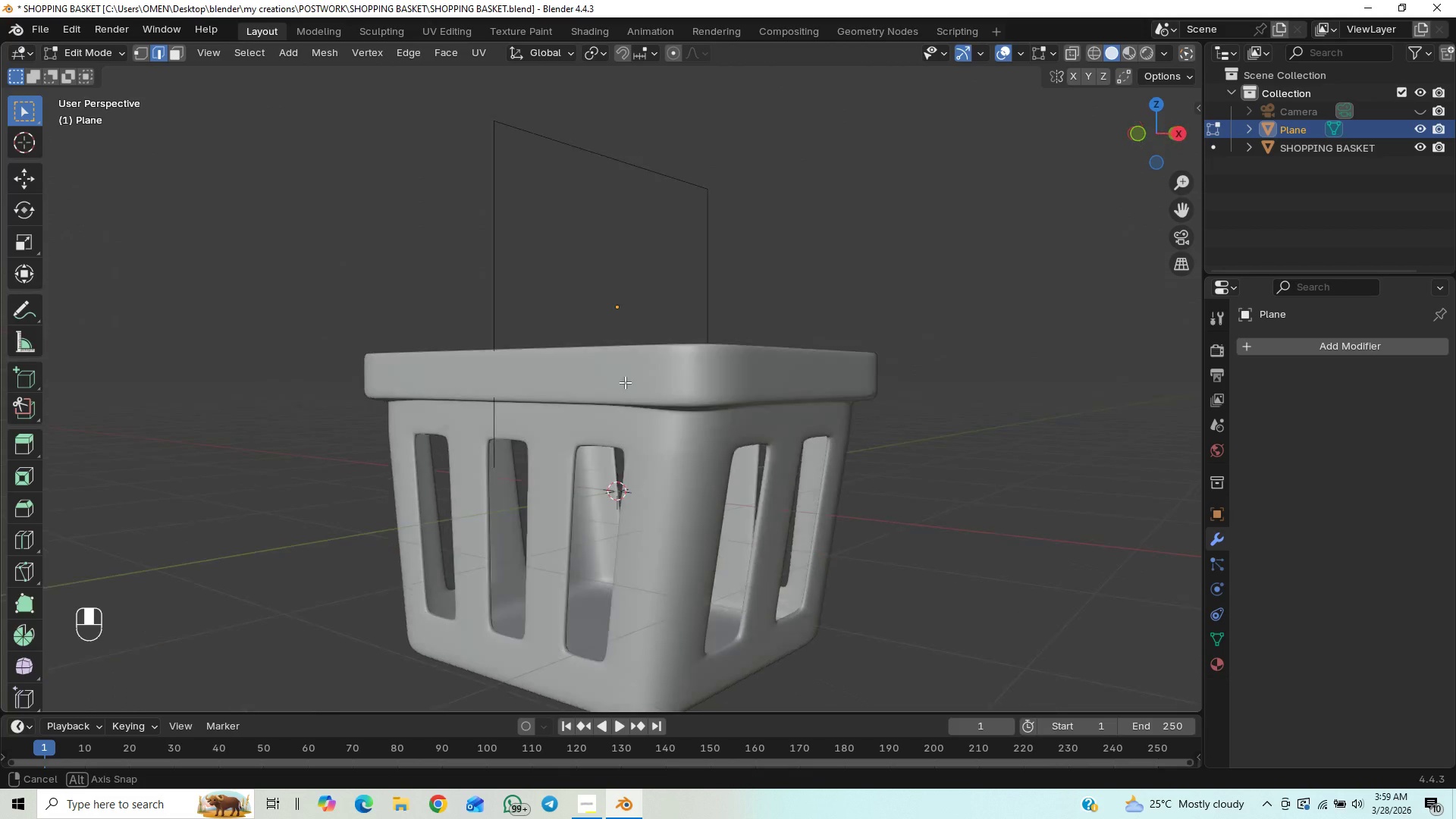 
key(Control+S)
 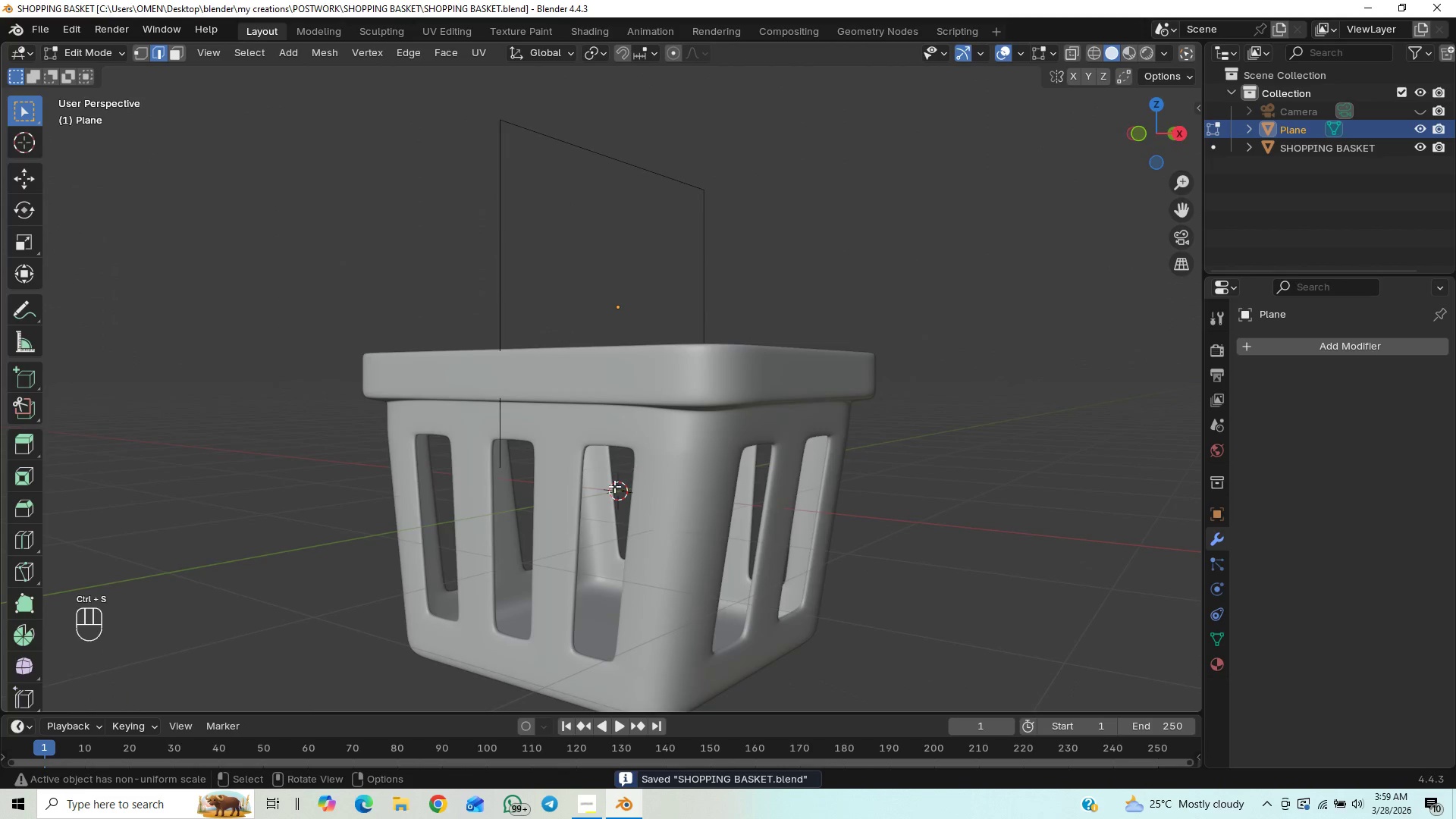 
key(1)
 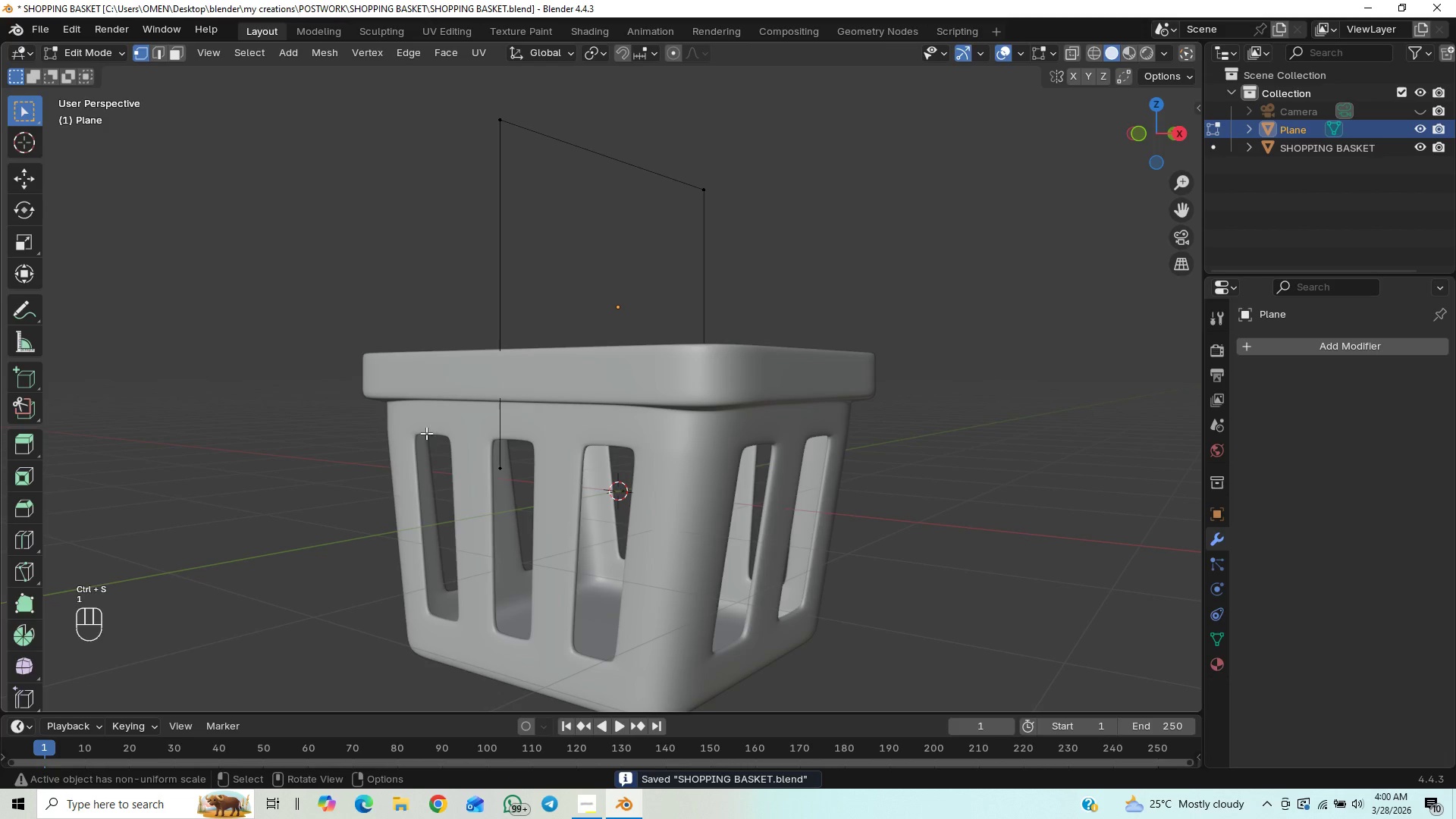 
left_click_drag(start_coordinate=[391, 406], to_coordinate=[981, 553])
 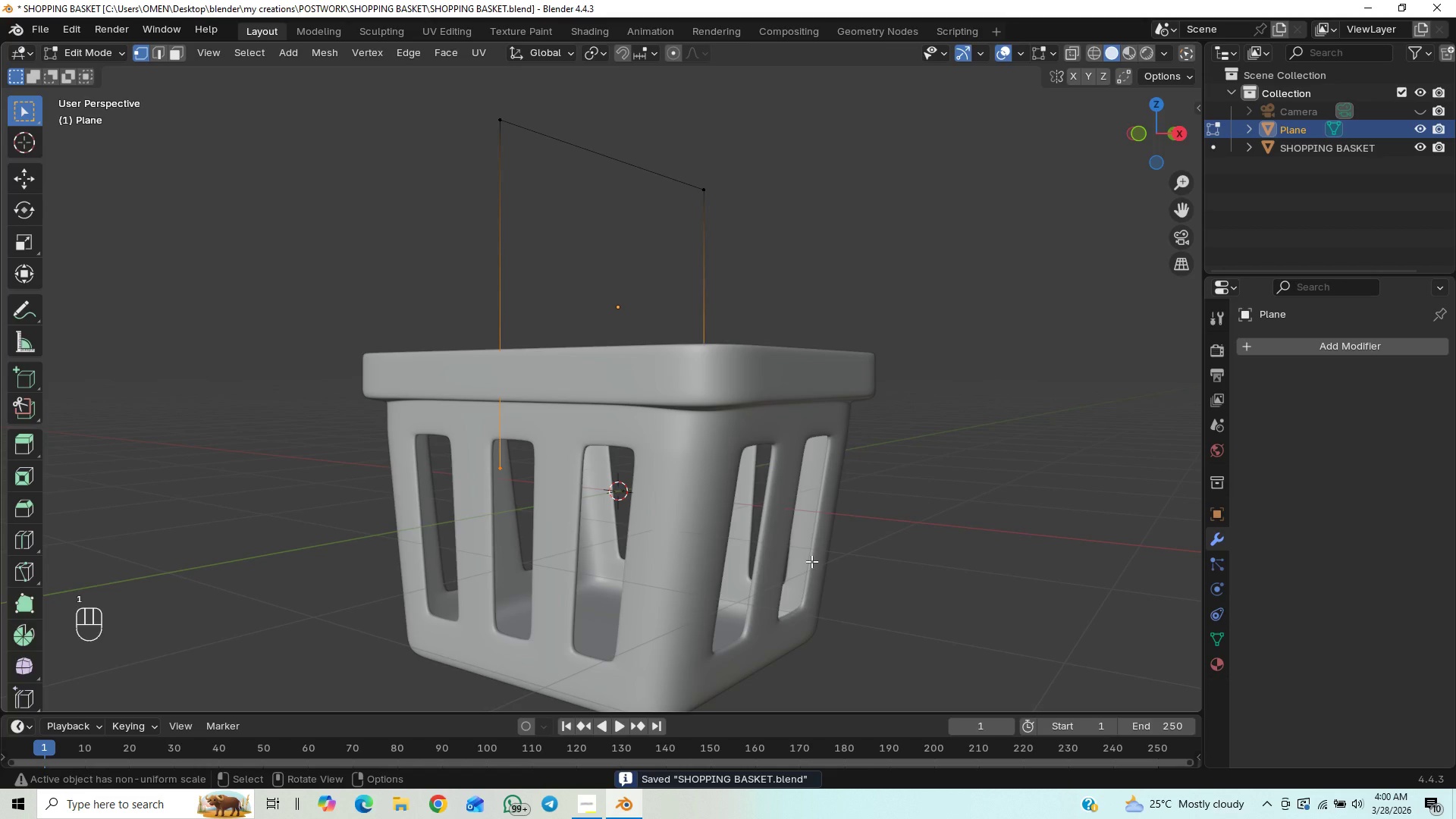 
type(gz)
 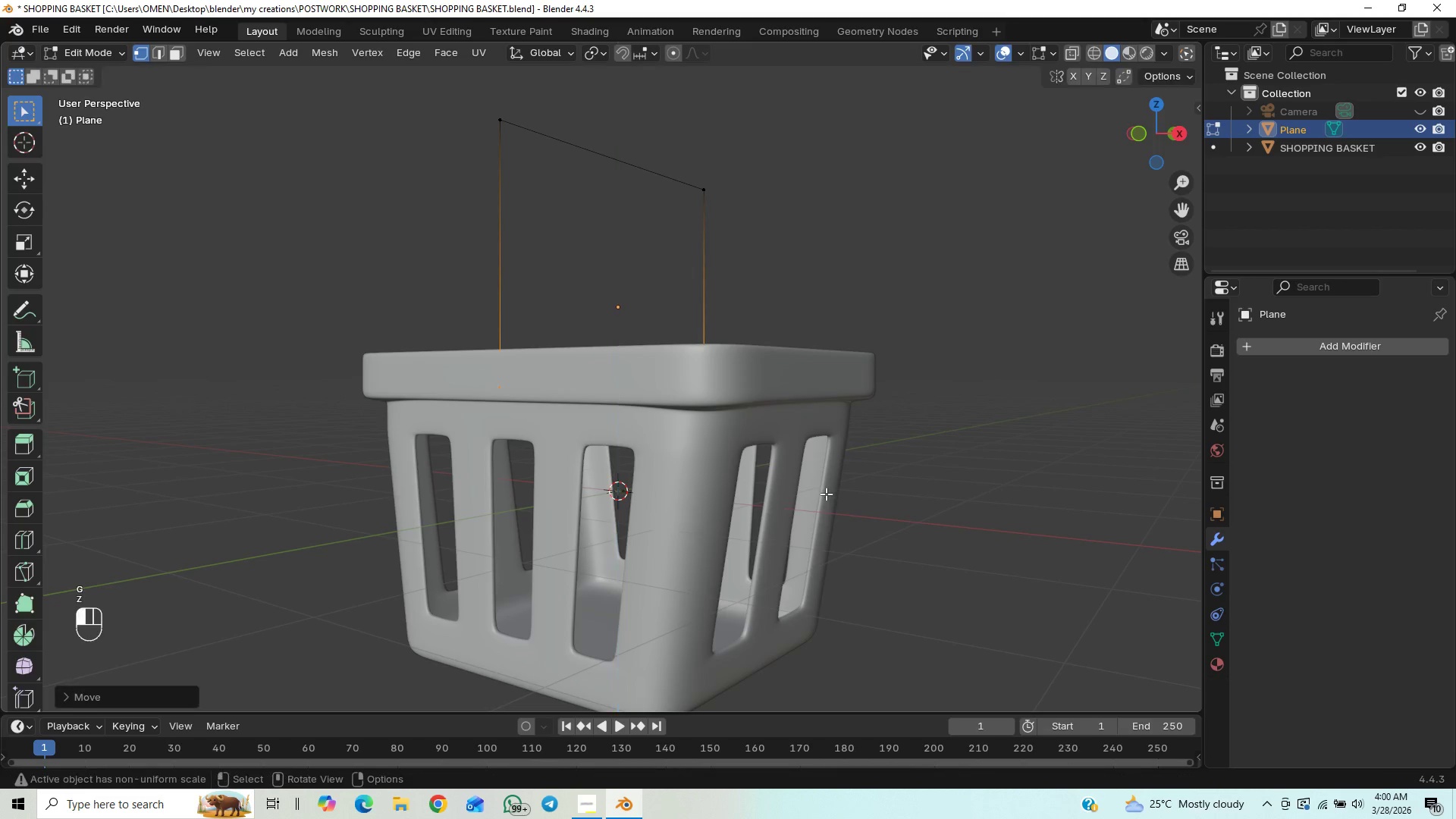 
key(End)
 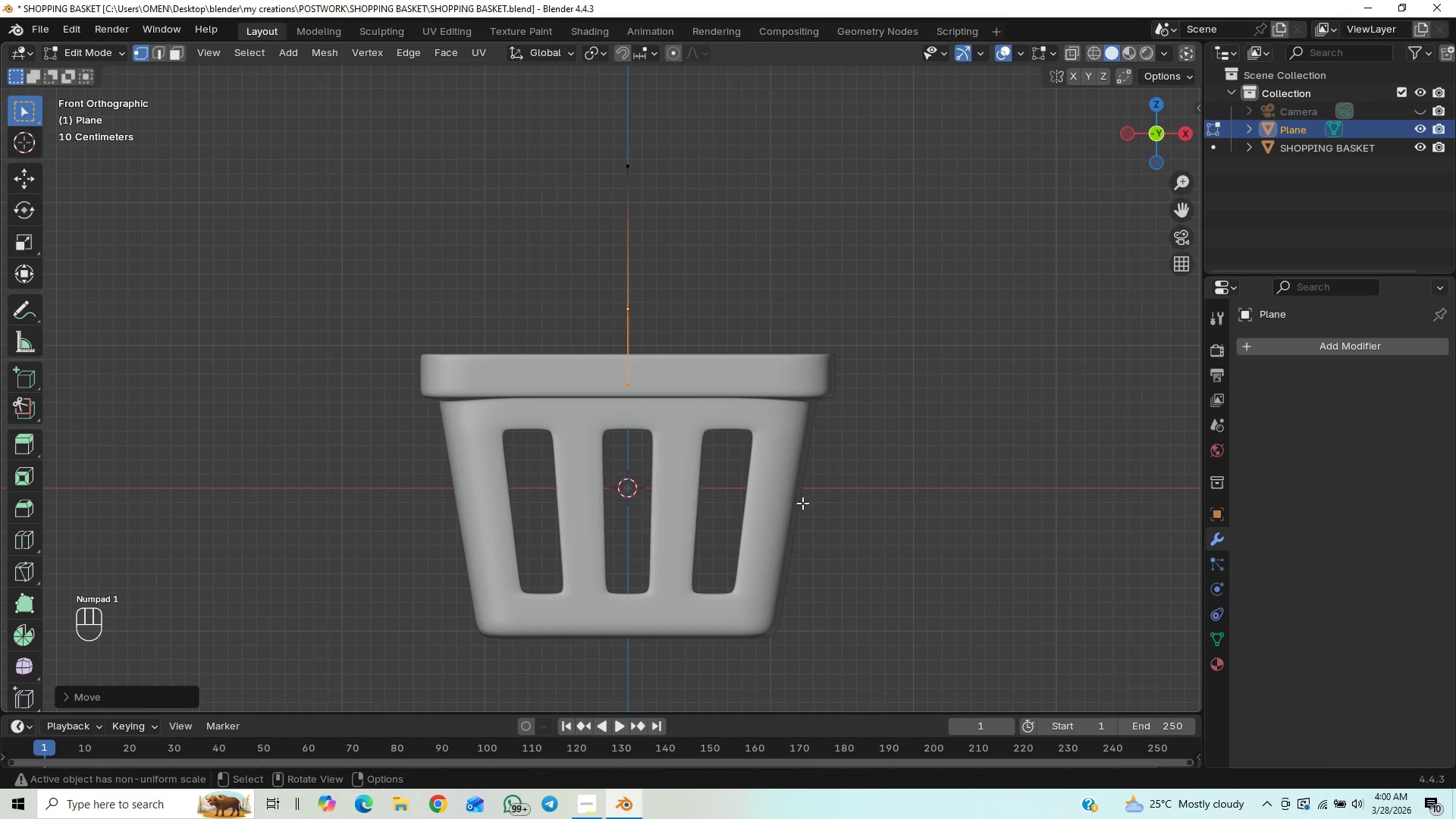 
key(Control+S)
 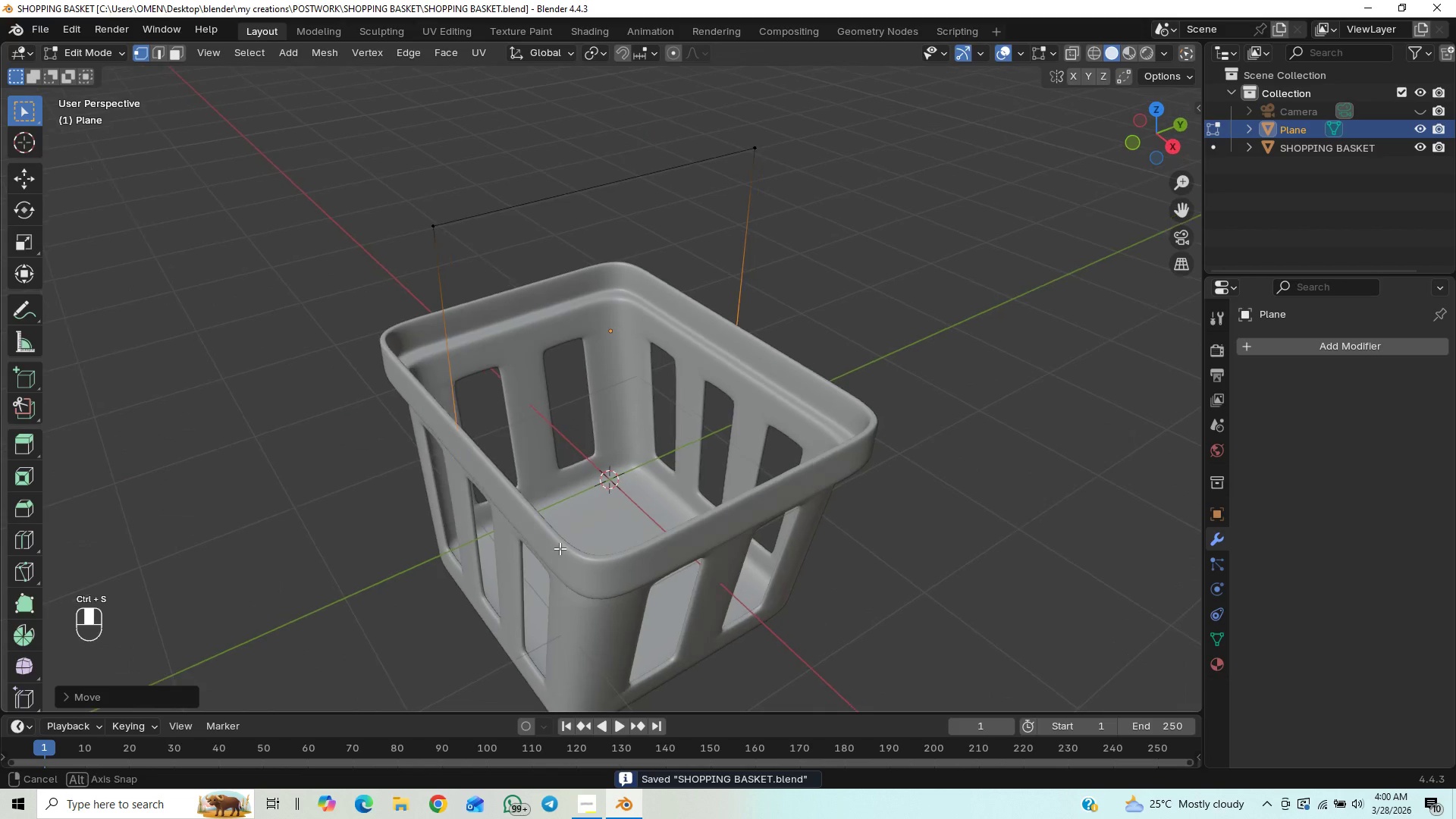 
scroll: coordinate [548, 554], scroll_direction: down, amount: 2.0
 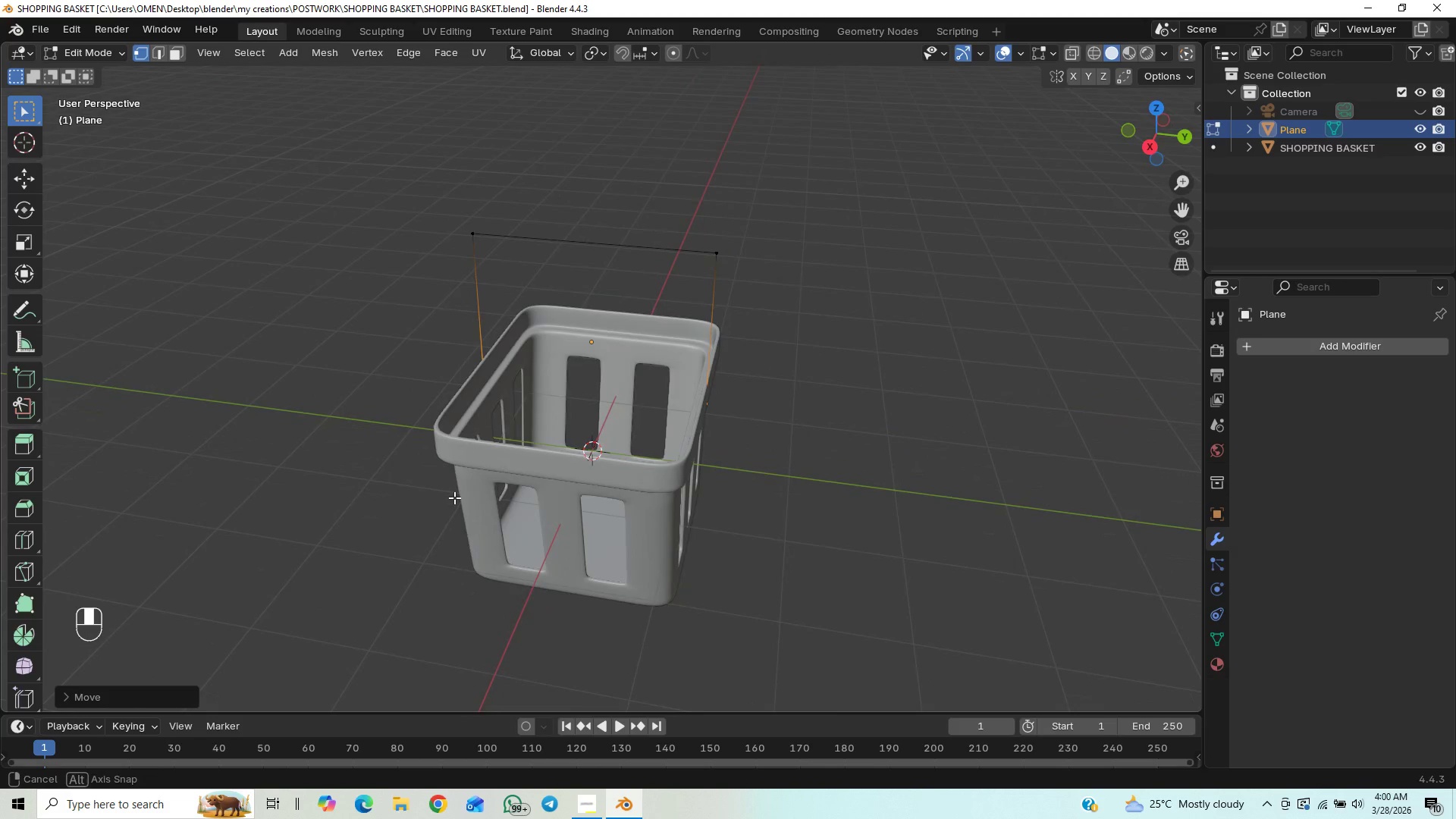 
key(Control+S)
 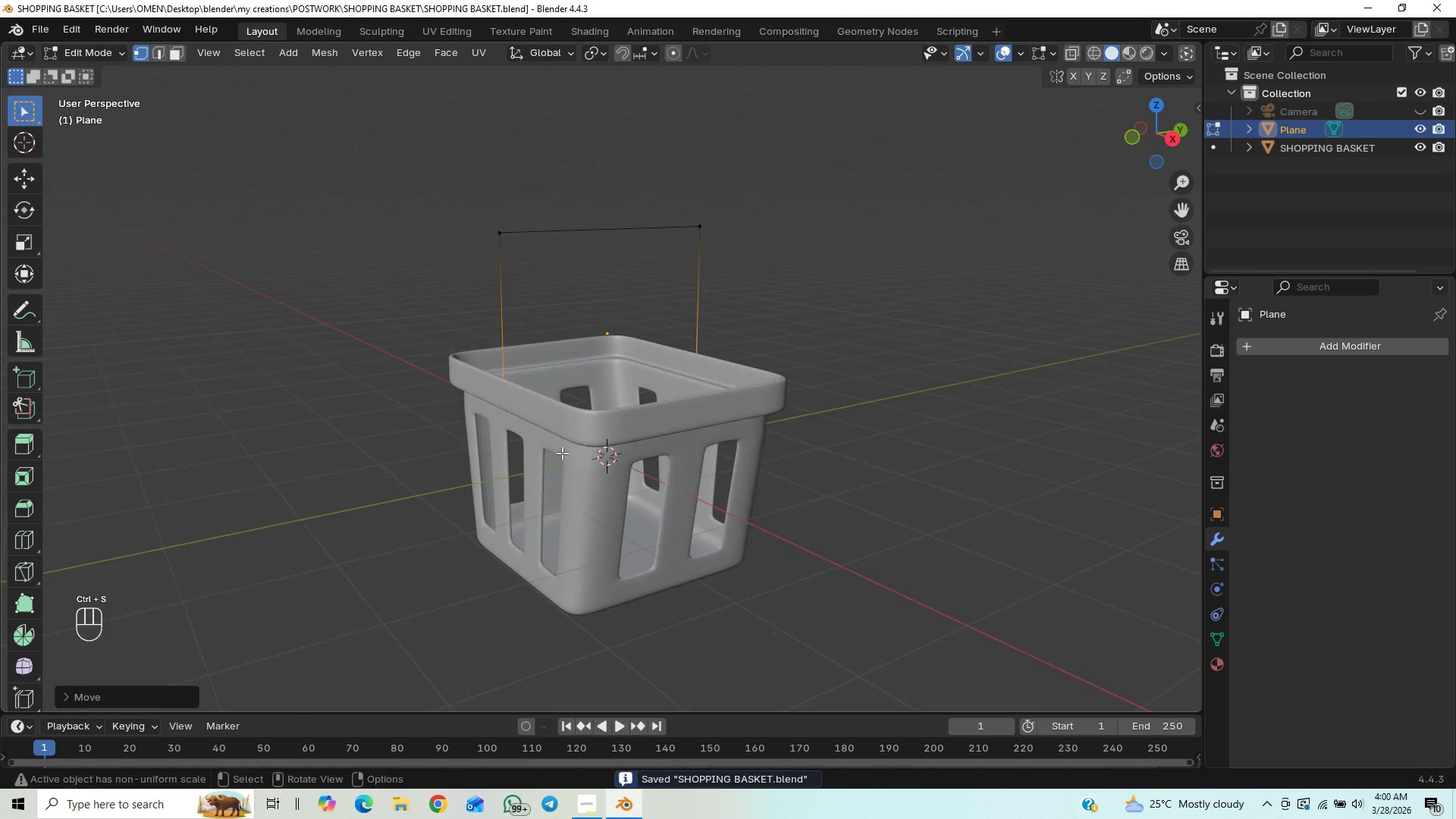 
scroll: coordinate [564, 458], scroll_direction: up, amount: 1.0
 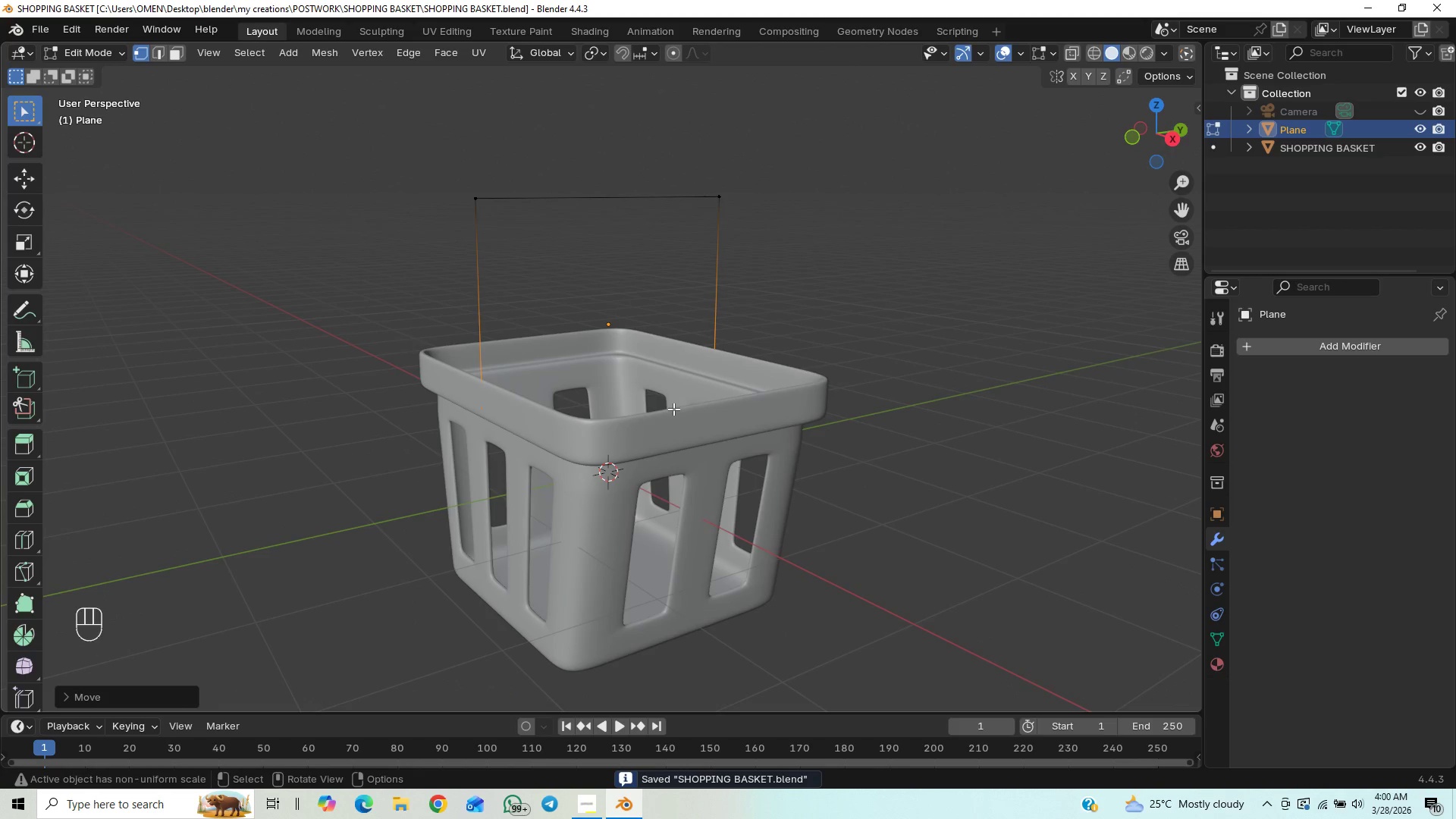 
key(A)
 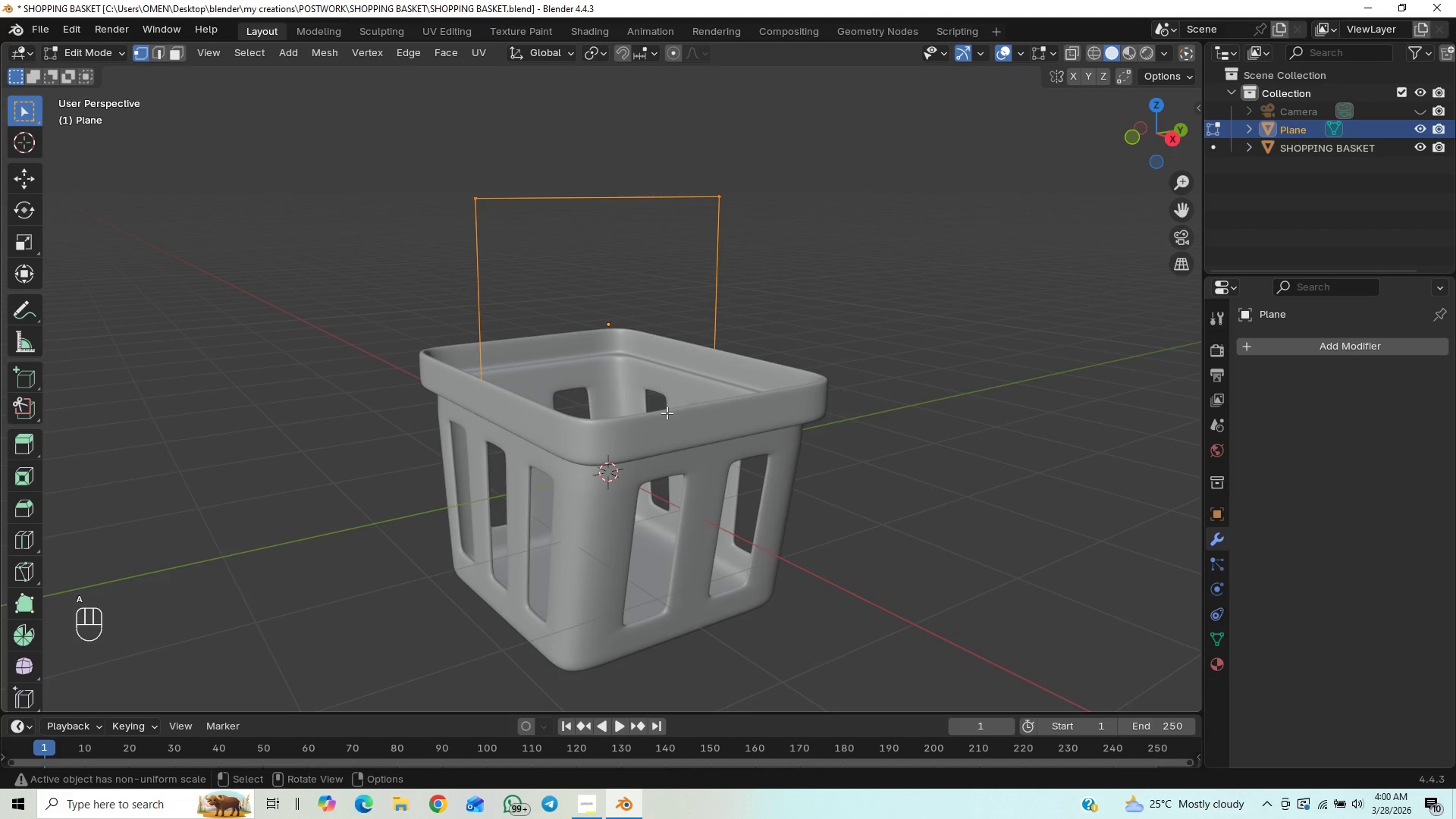 
key(Tab)
 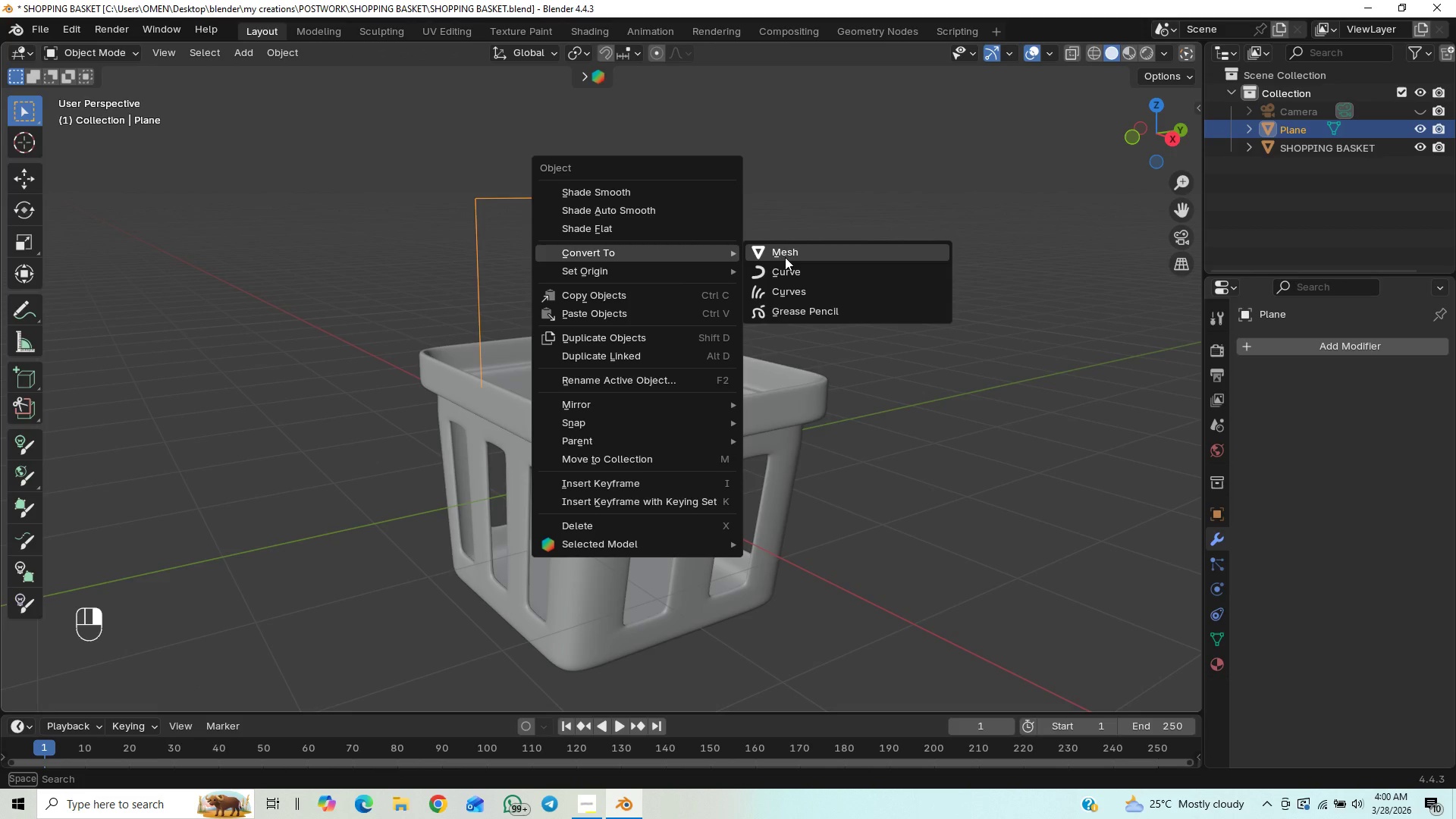 
wait(6.2)
 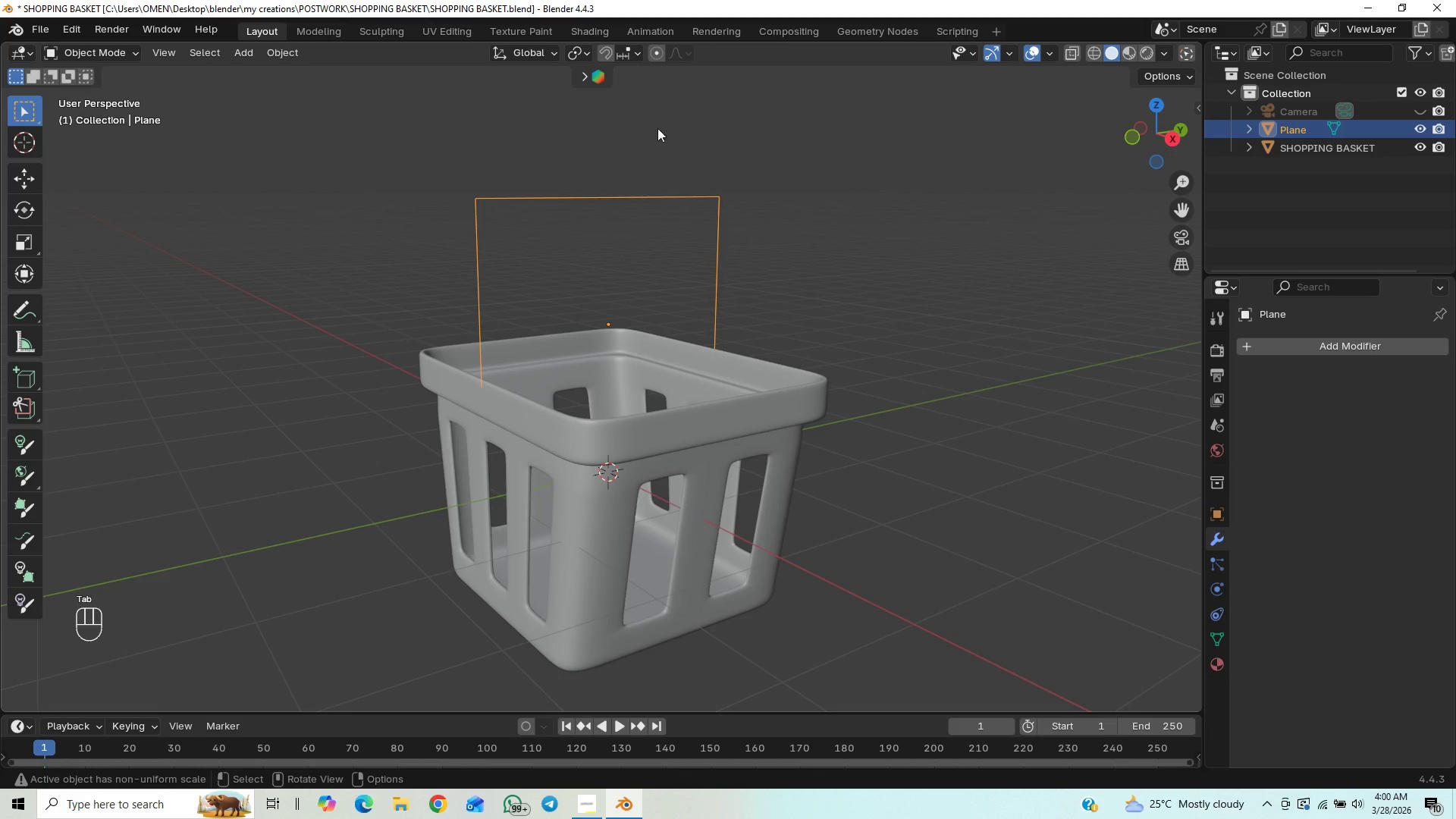 
left_click([791, 271])
 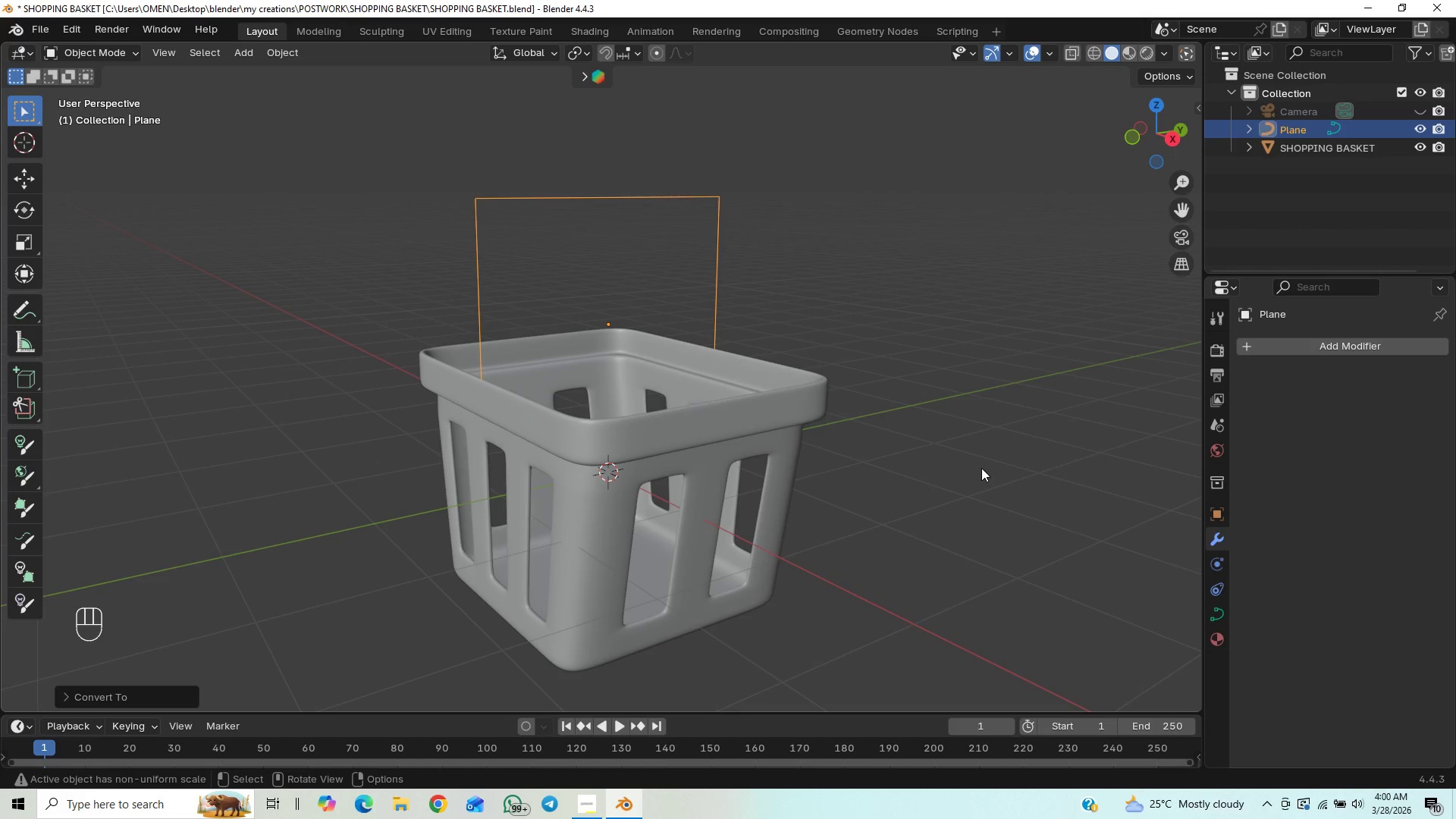 
wait(11.58)
 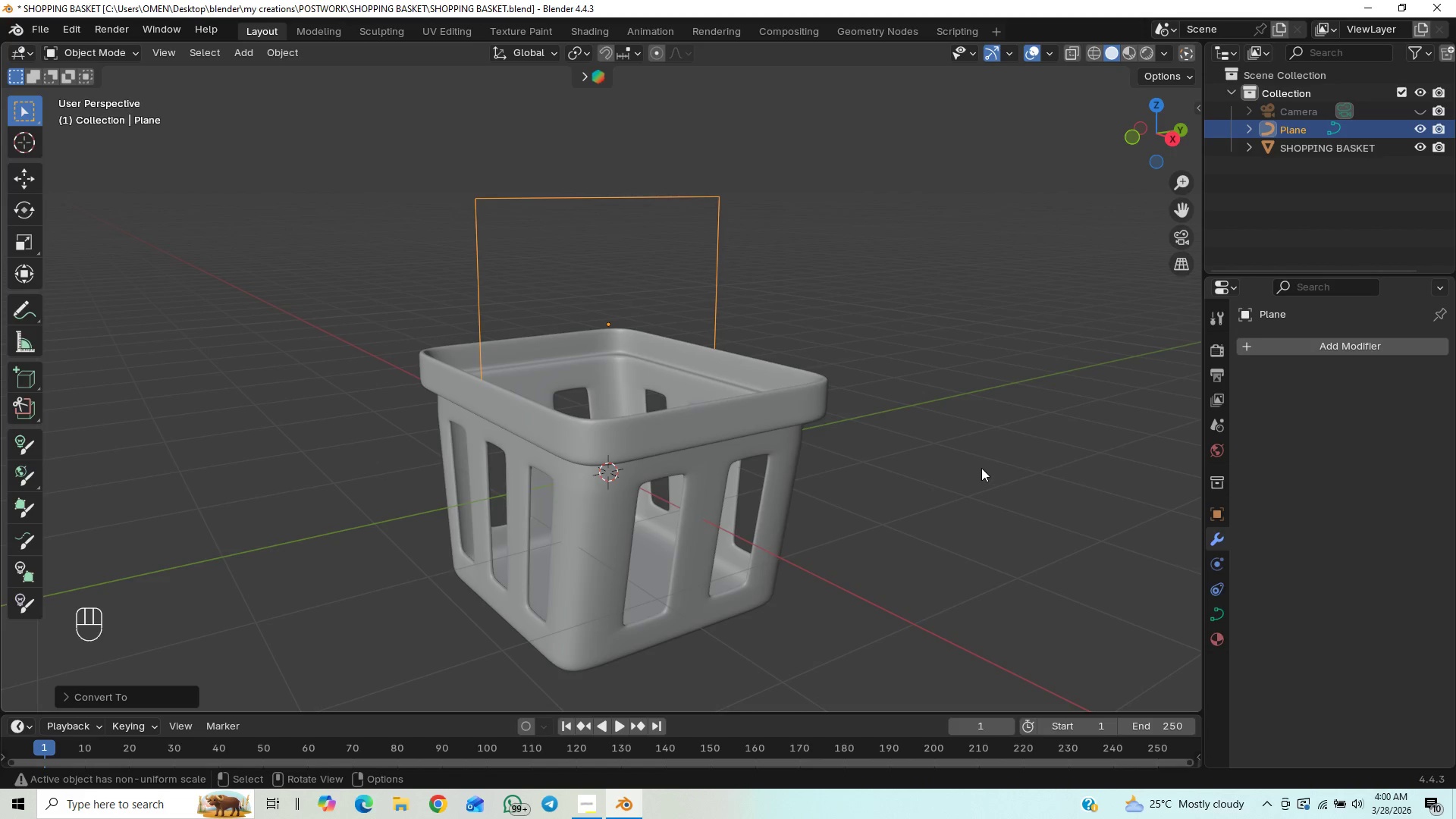 
left_click([1219, 559])
 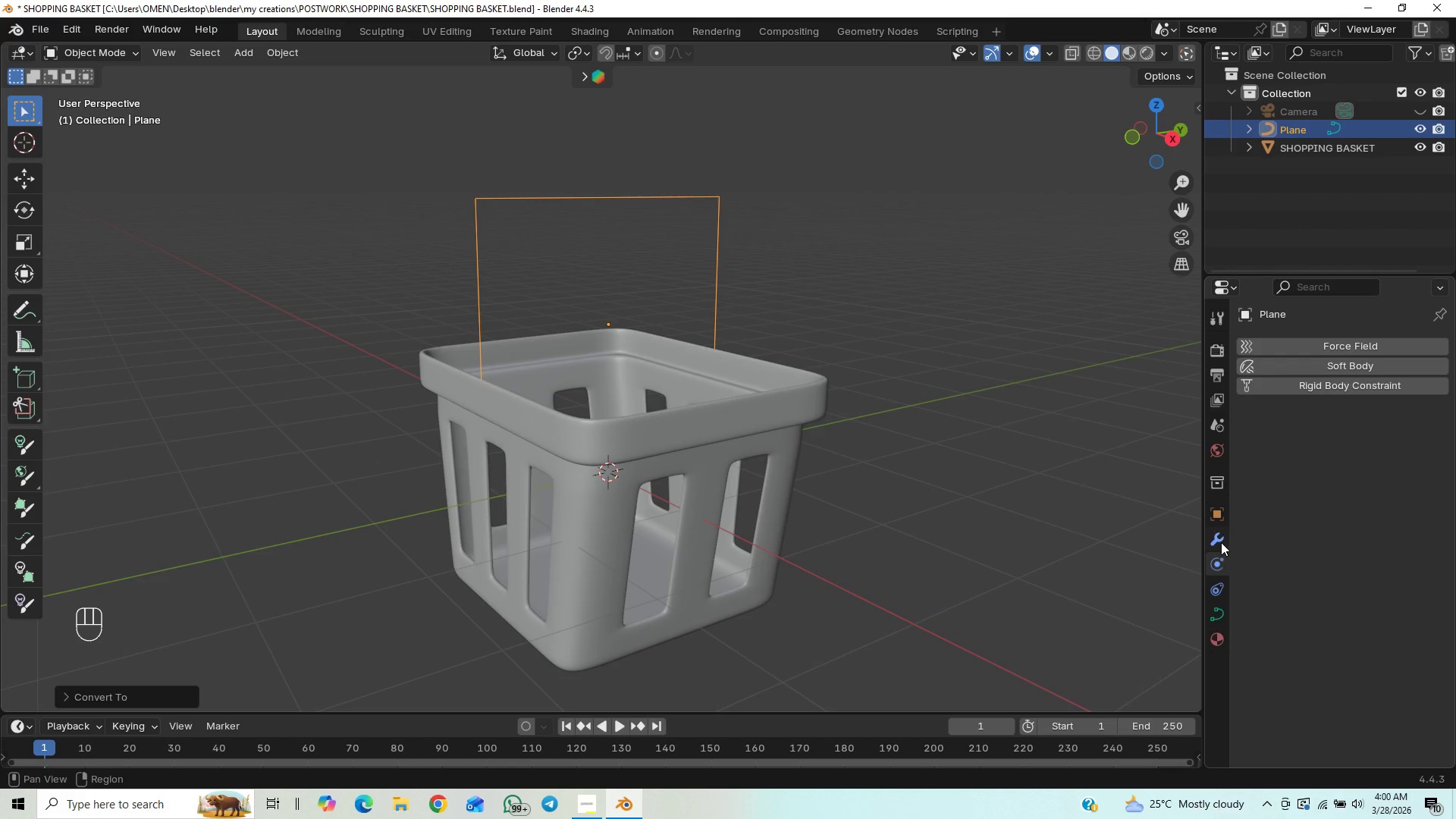 
left_click([1220, 542])
 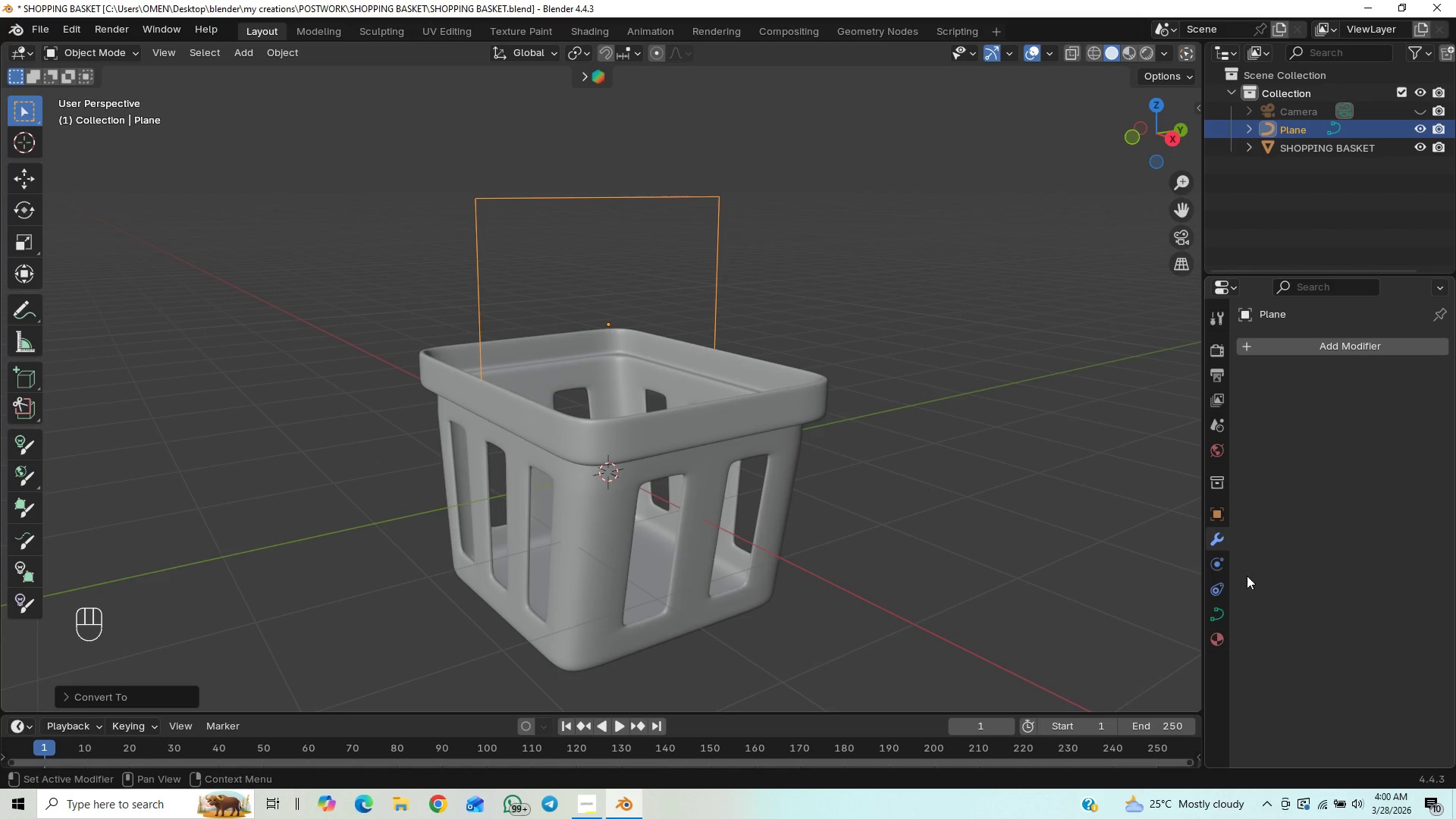 
left_click([1223, 610])
 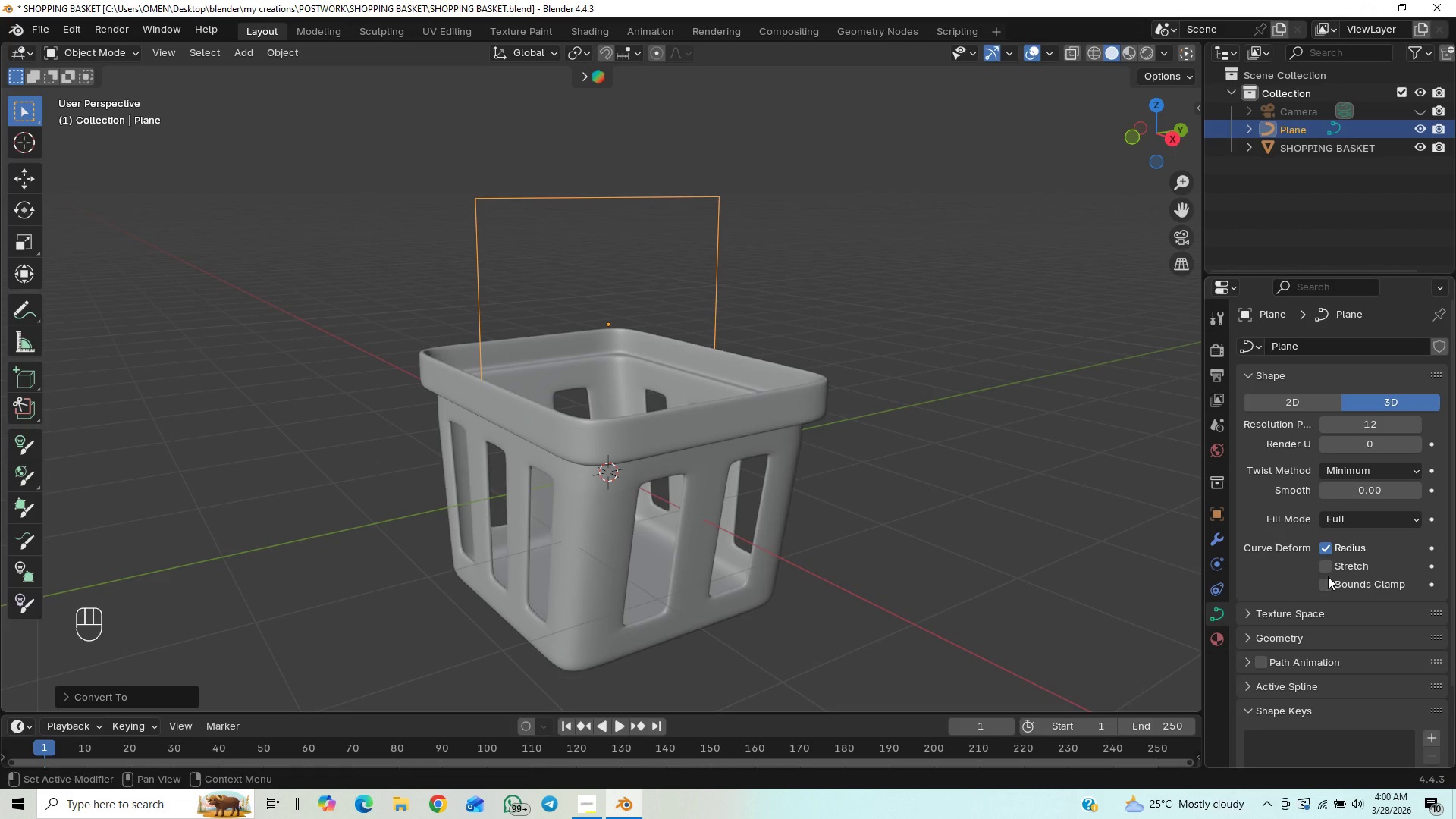 
left_click_drag(start_coordinate=[1452, 423], to_coordinate=[1455, 428])
 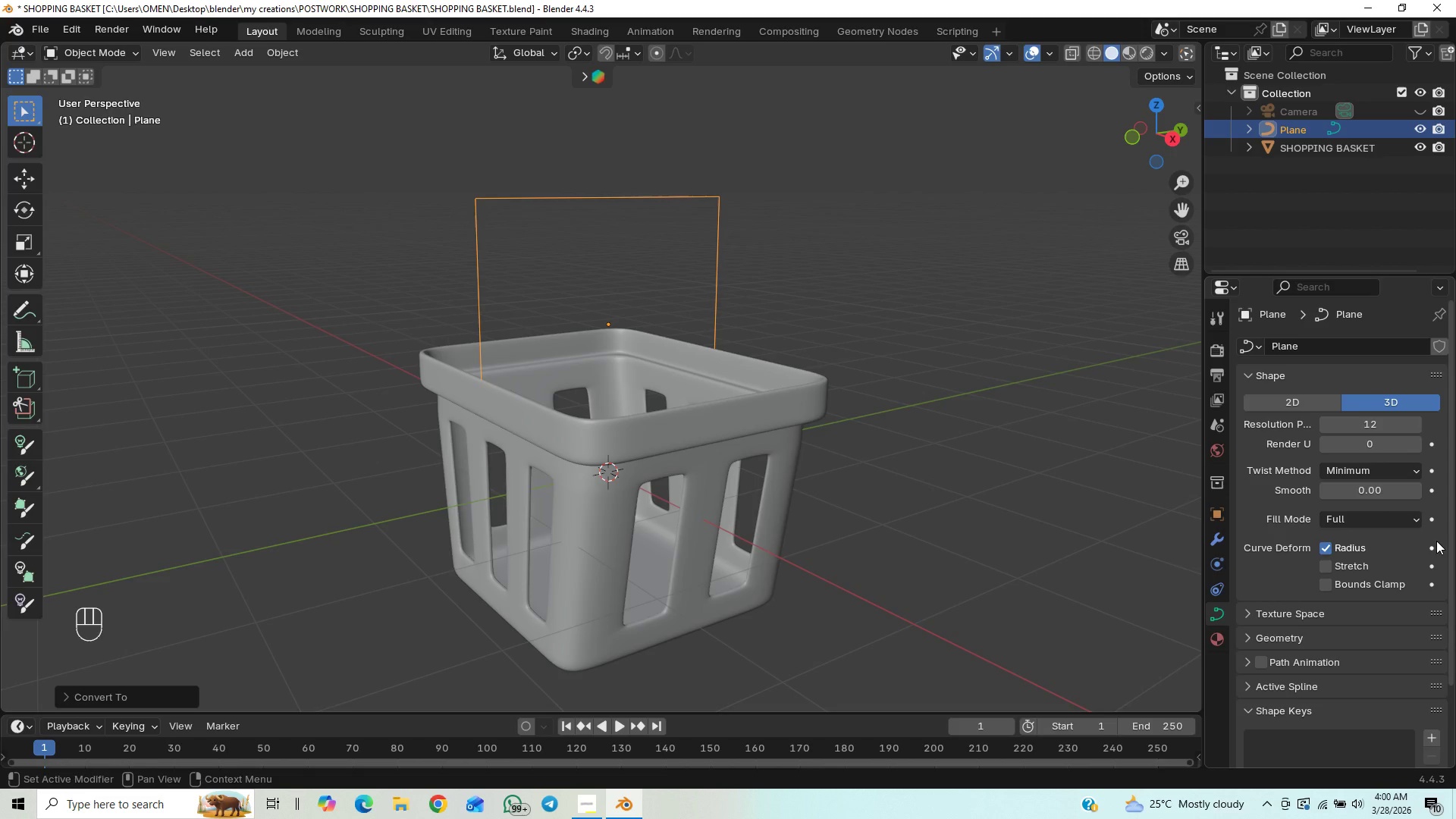 
left_click_drag(start_coordinate=[1455, 500], to_coordinate=[1440, 647])
 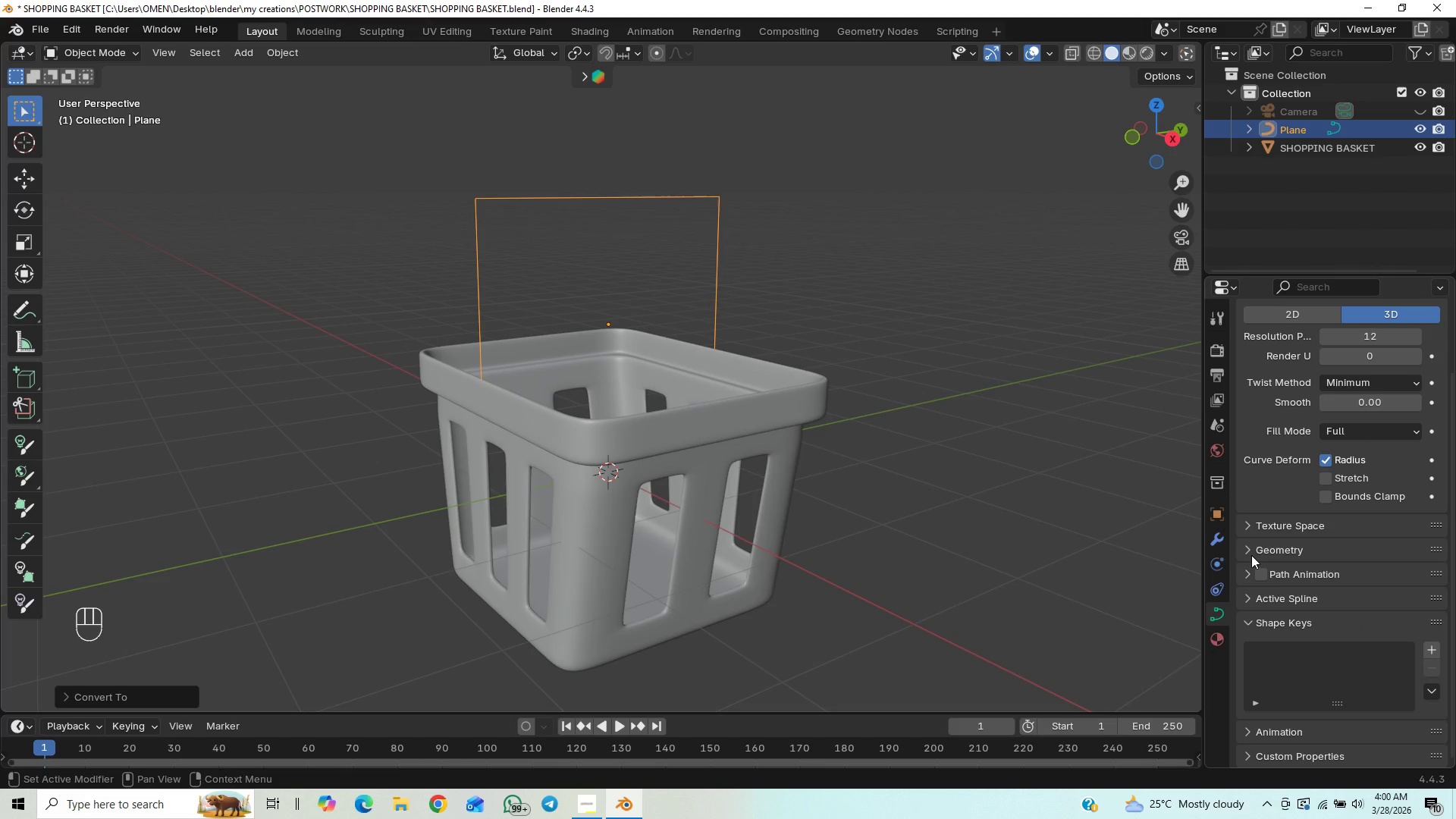 
left_click([1247, 552])
 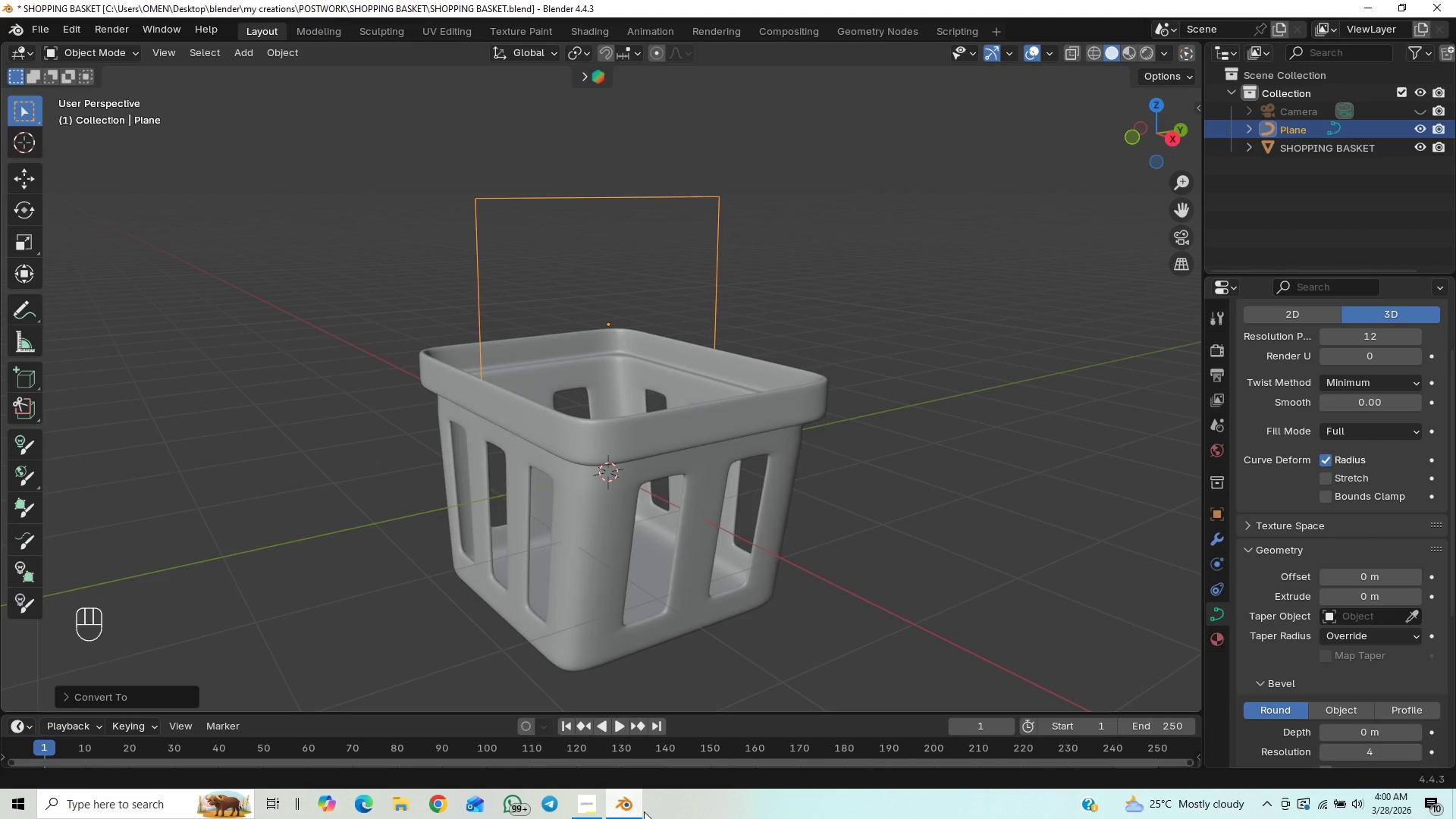 
left_click([585, 803])